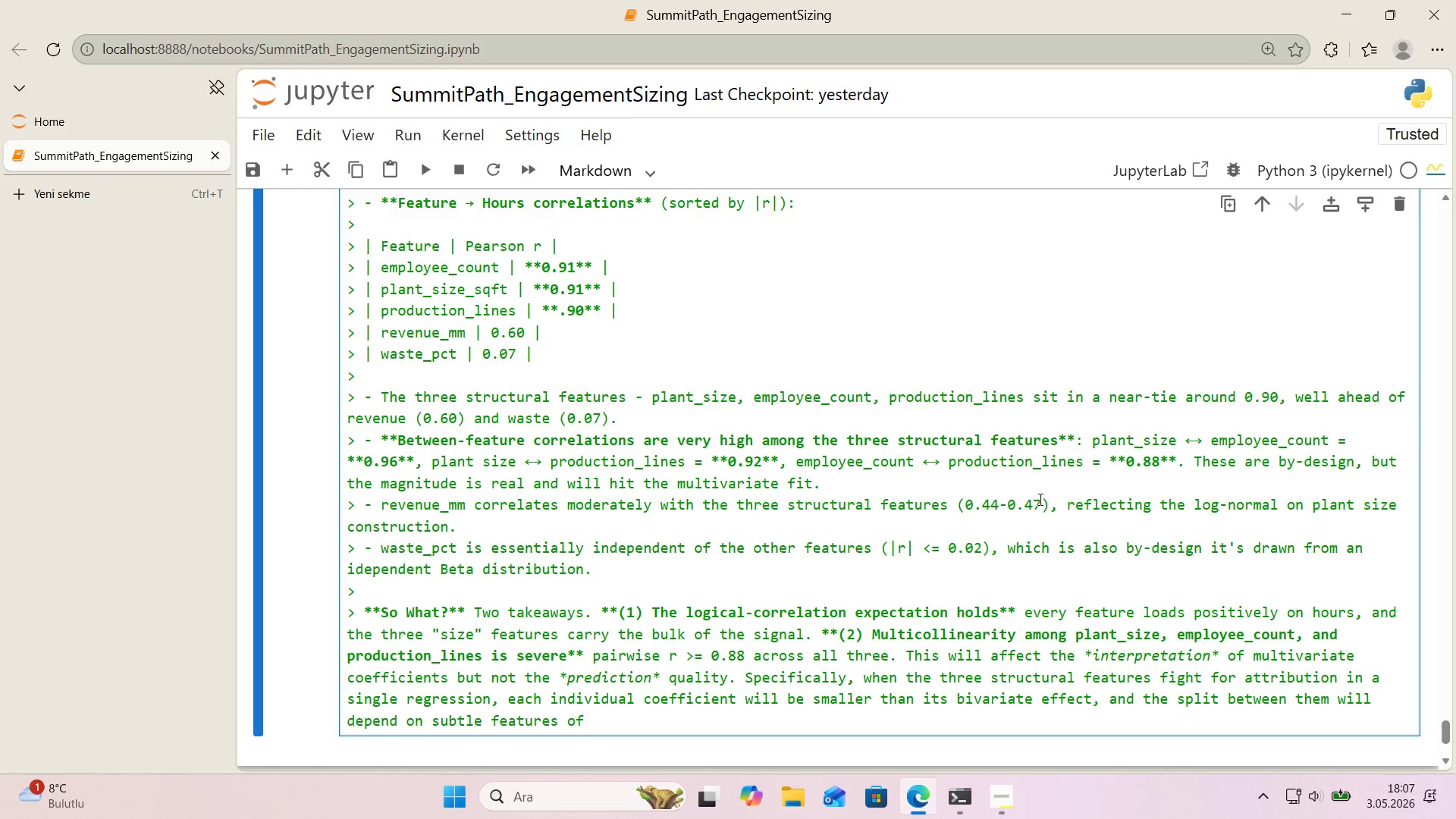 
type(no'se not on a t)
key(Backspace)
type(stable per-feature contr'bit)
key(Backspace)
key(Backspace)
type(ut'on.)
 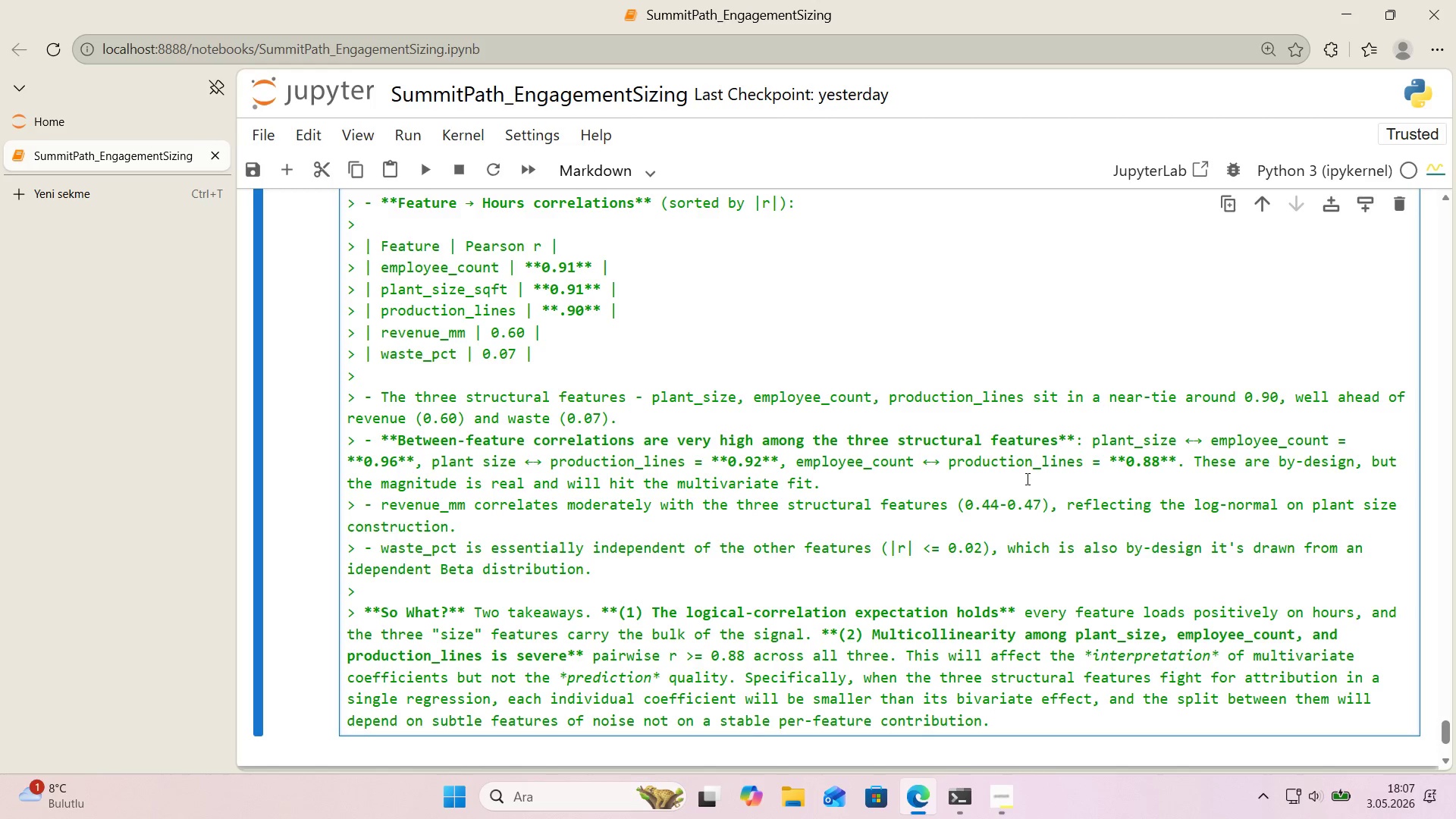 
scroll: coordinate [1003, 480], scroll_direction: down, amount: 1.0
 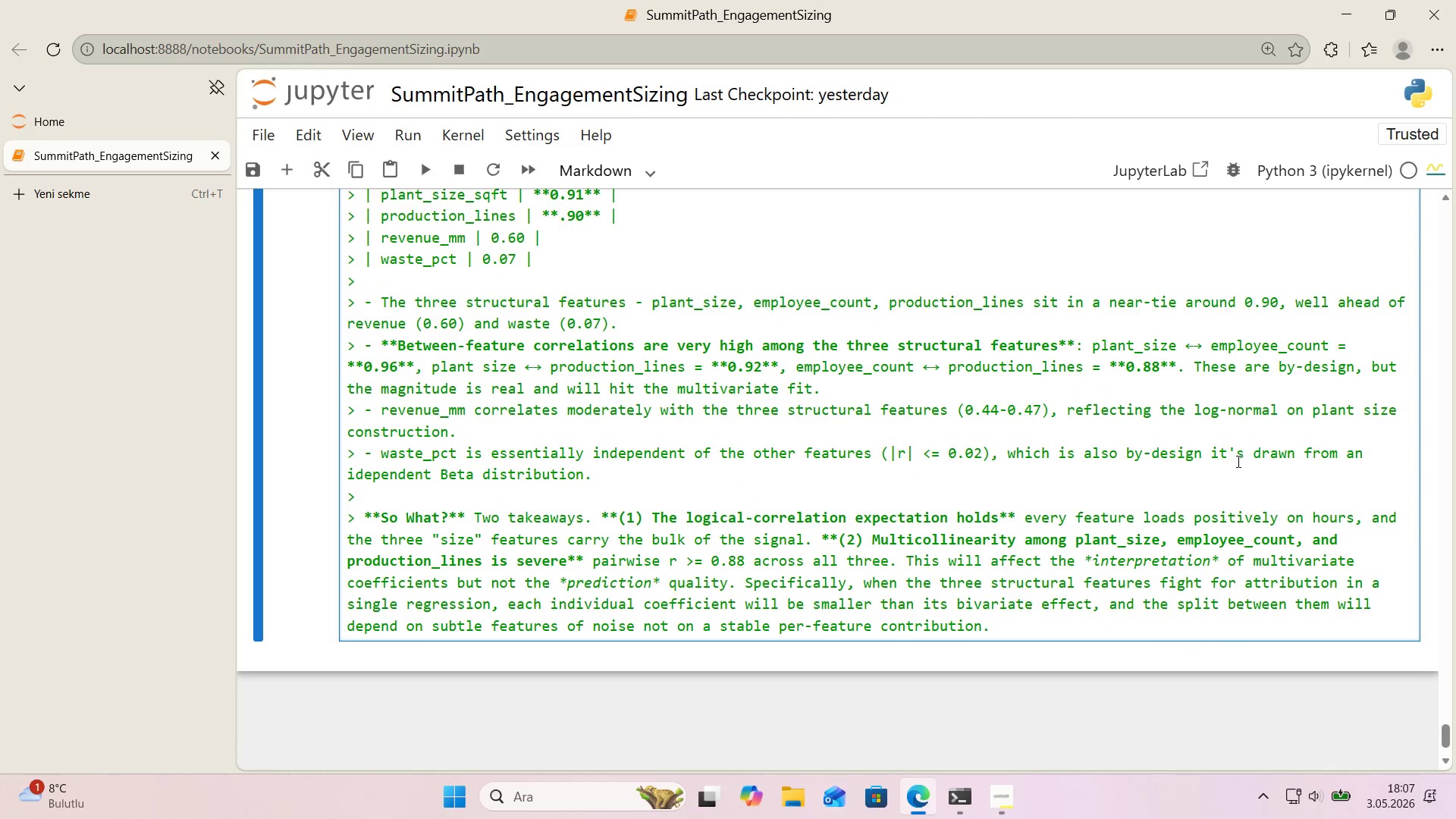 
type( The)
 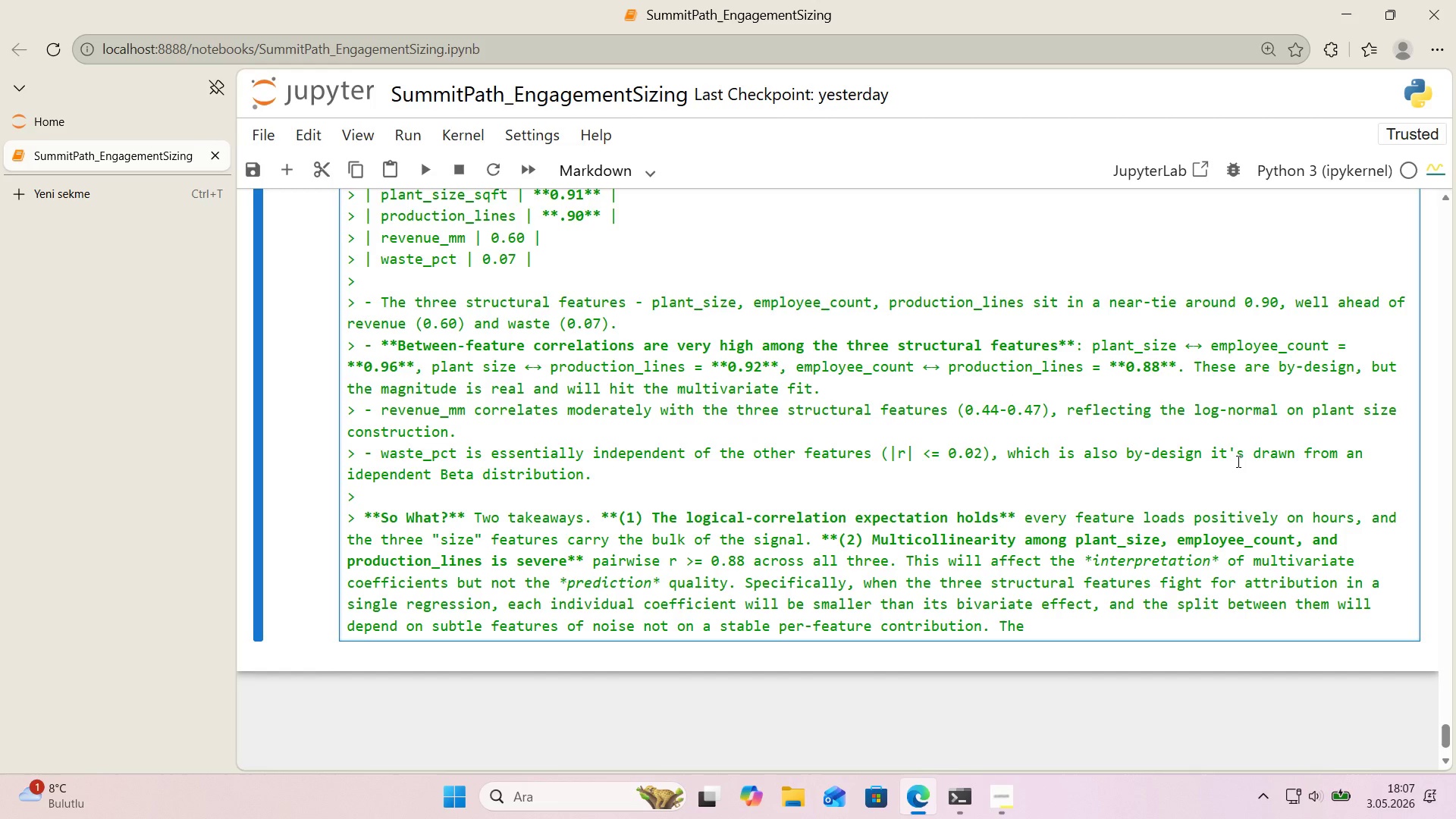 
wait(27.45)
 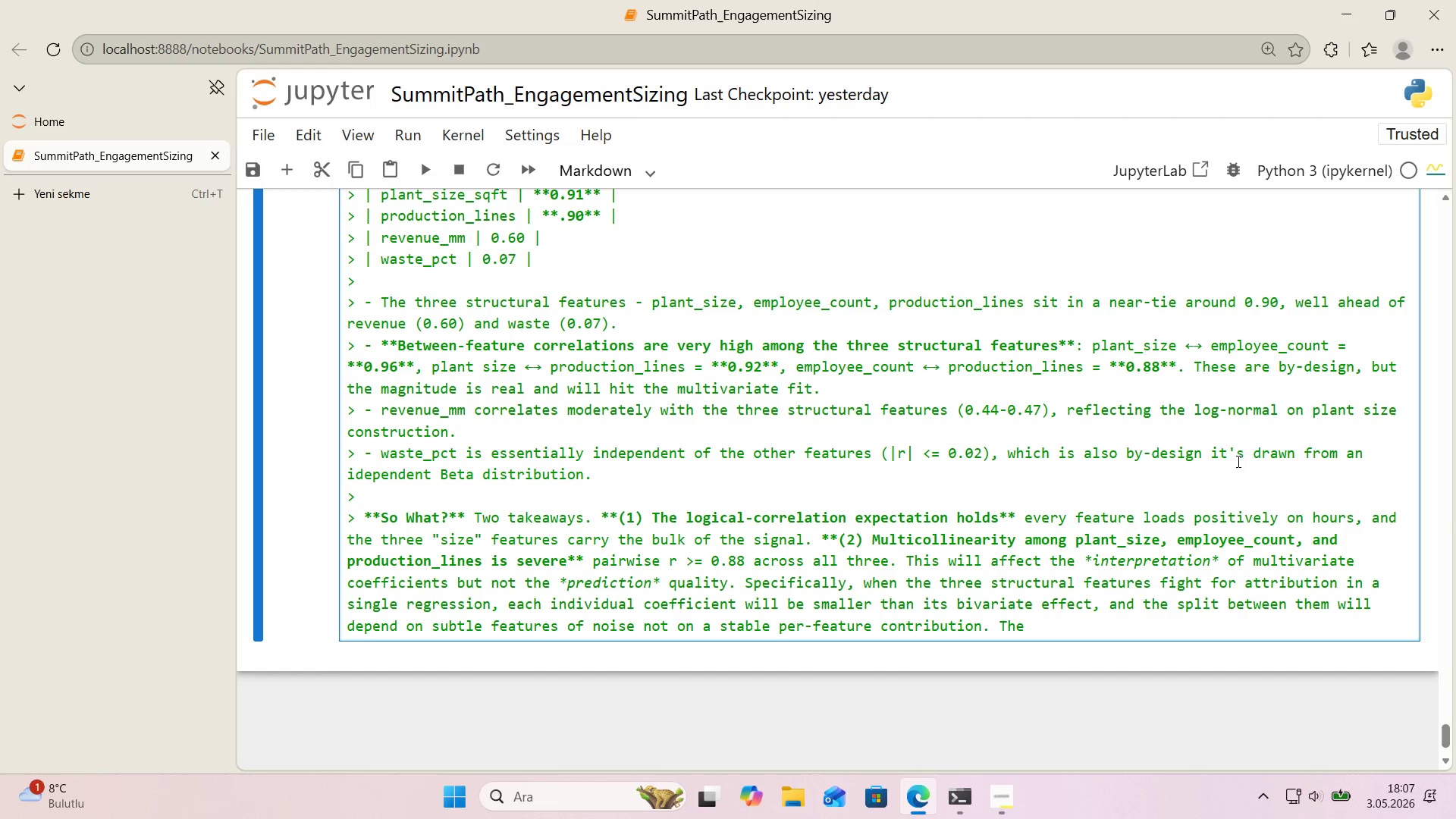 
key(Backspace)
key(Backspace)
key(Backspace)
key(Backspace)
type( Spe)
key(Backspace)
type(ar)
key(Backspace)
key(Backspace)
key(Backspace)
type(eparately, the very low waste )
 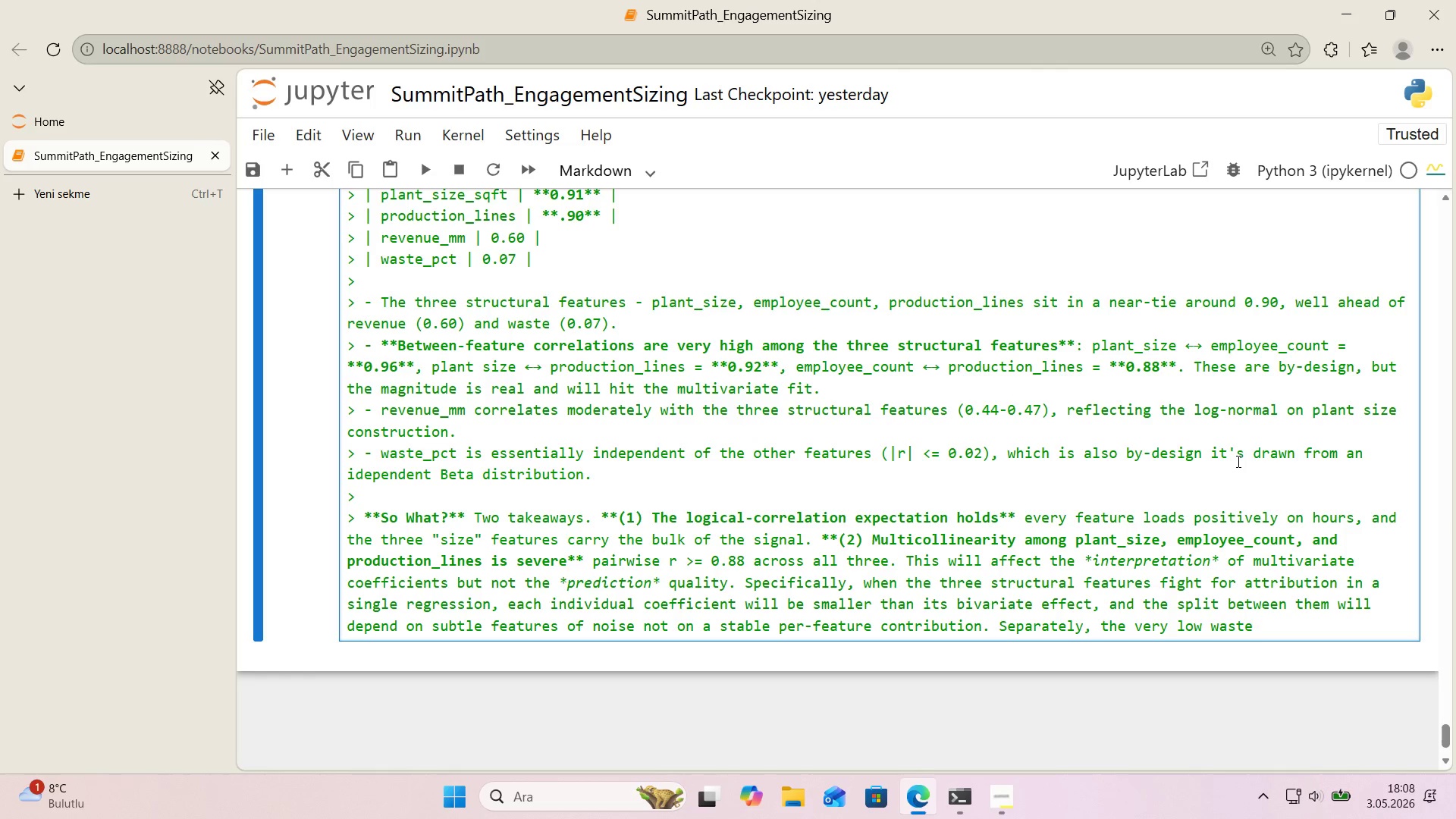 
key(Meta+Period)
 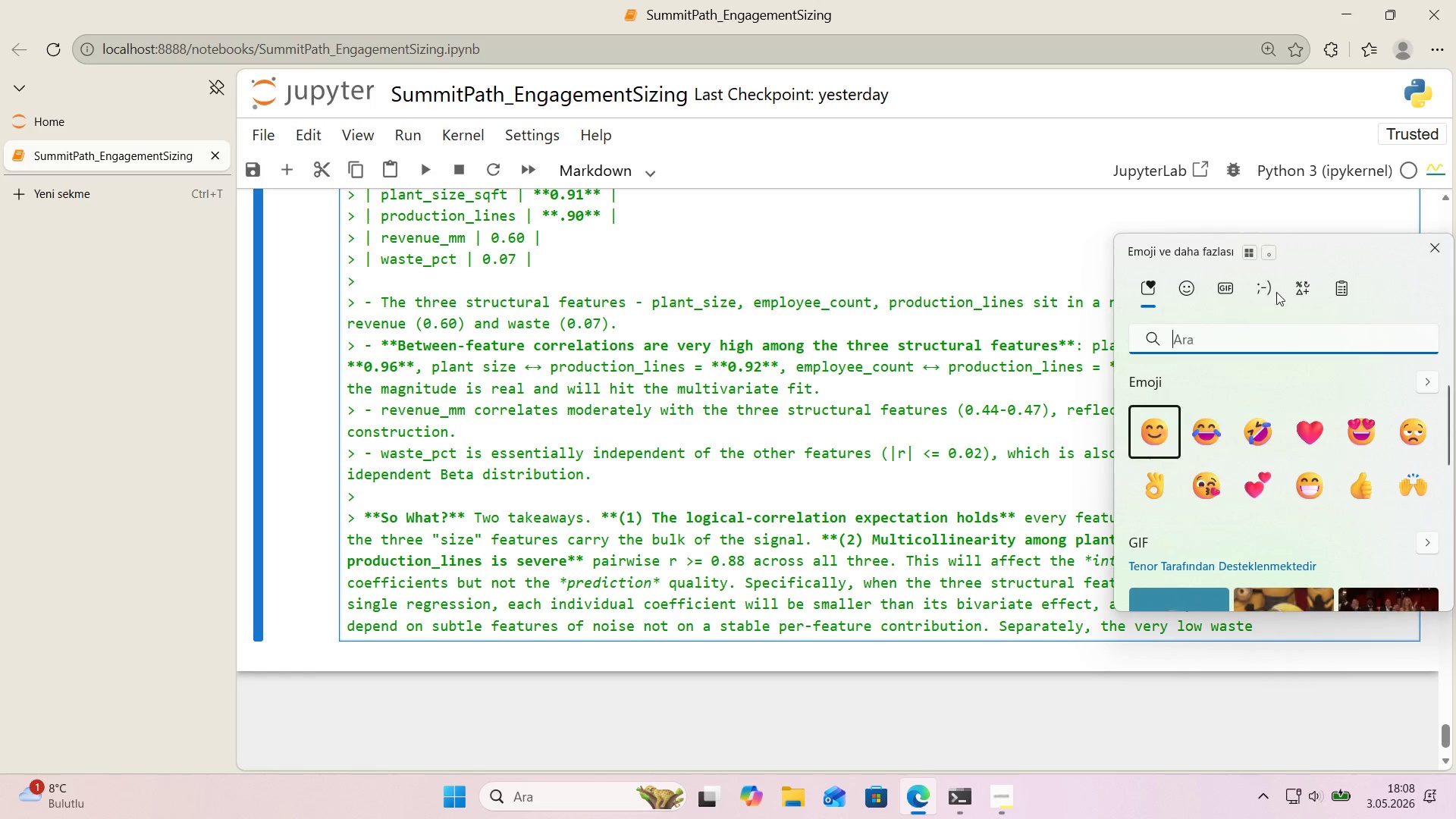 
left_click([1298, 290])
 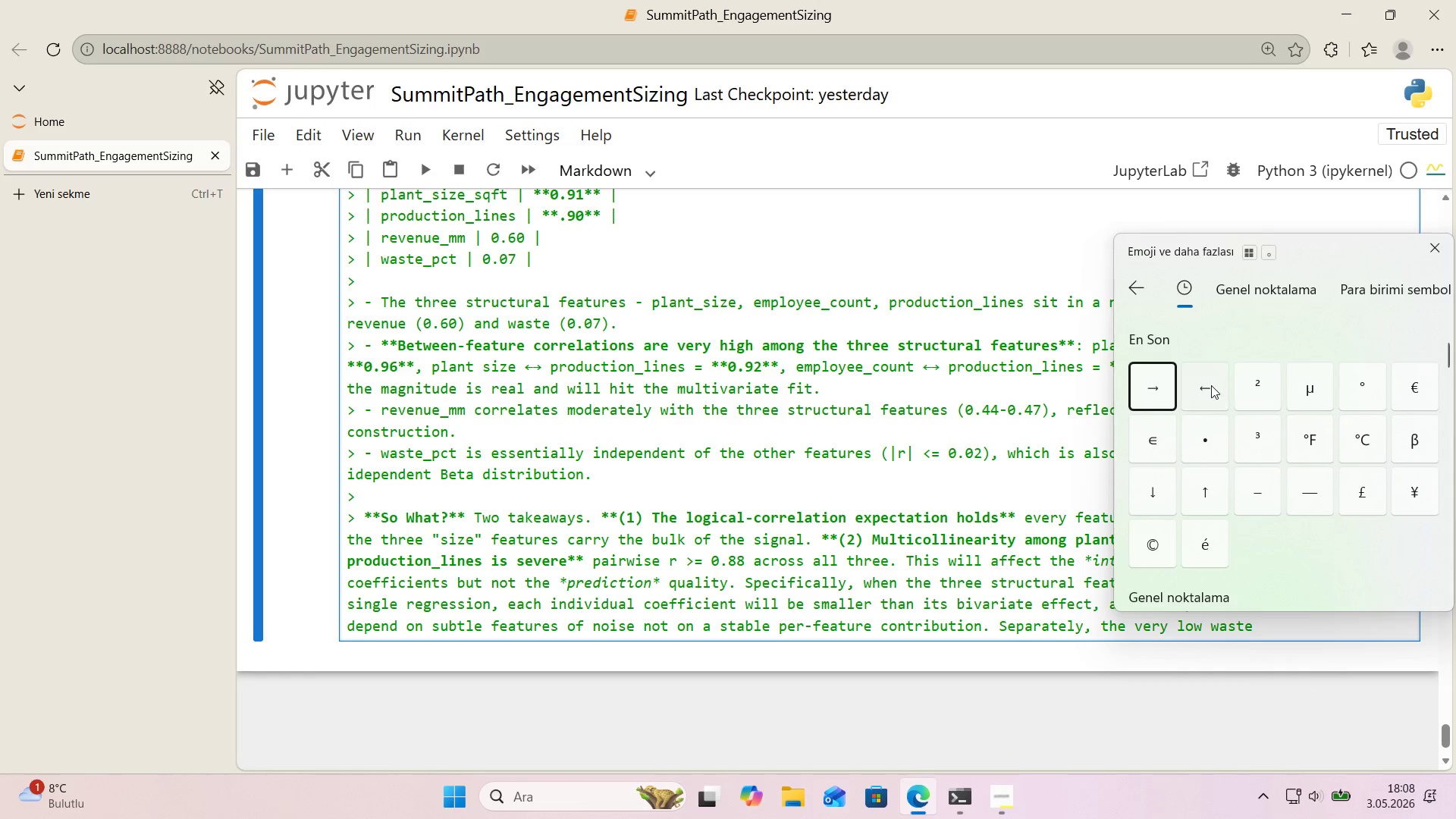 
double_click([1150, 384])
 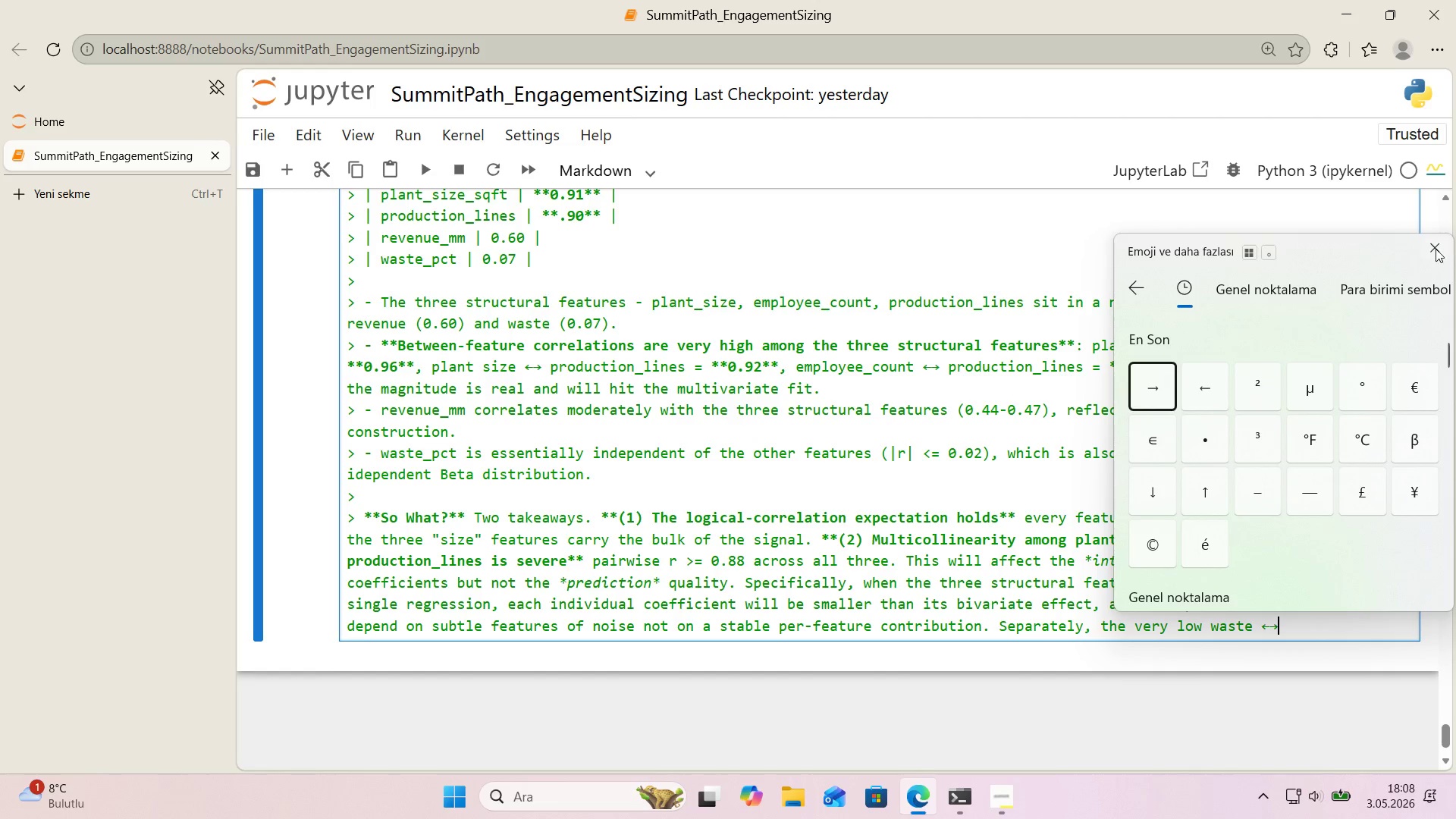 
left_click([1435, 249])
 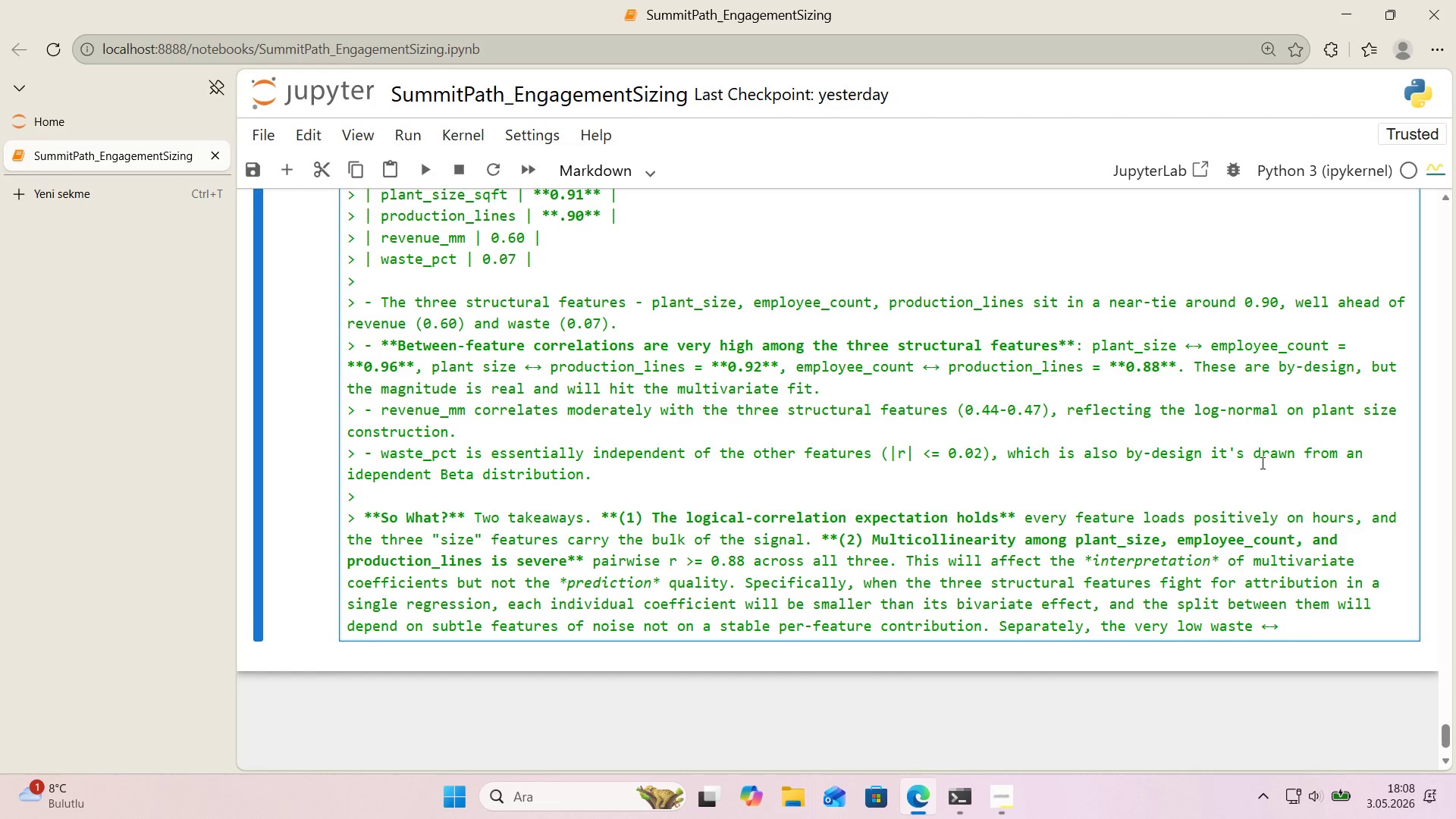 
type( hours correlat'on *()
 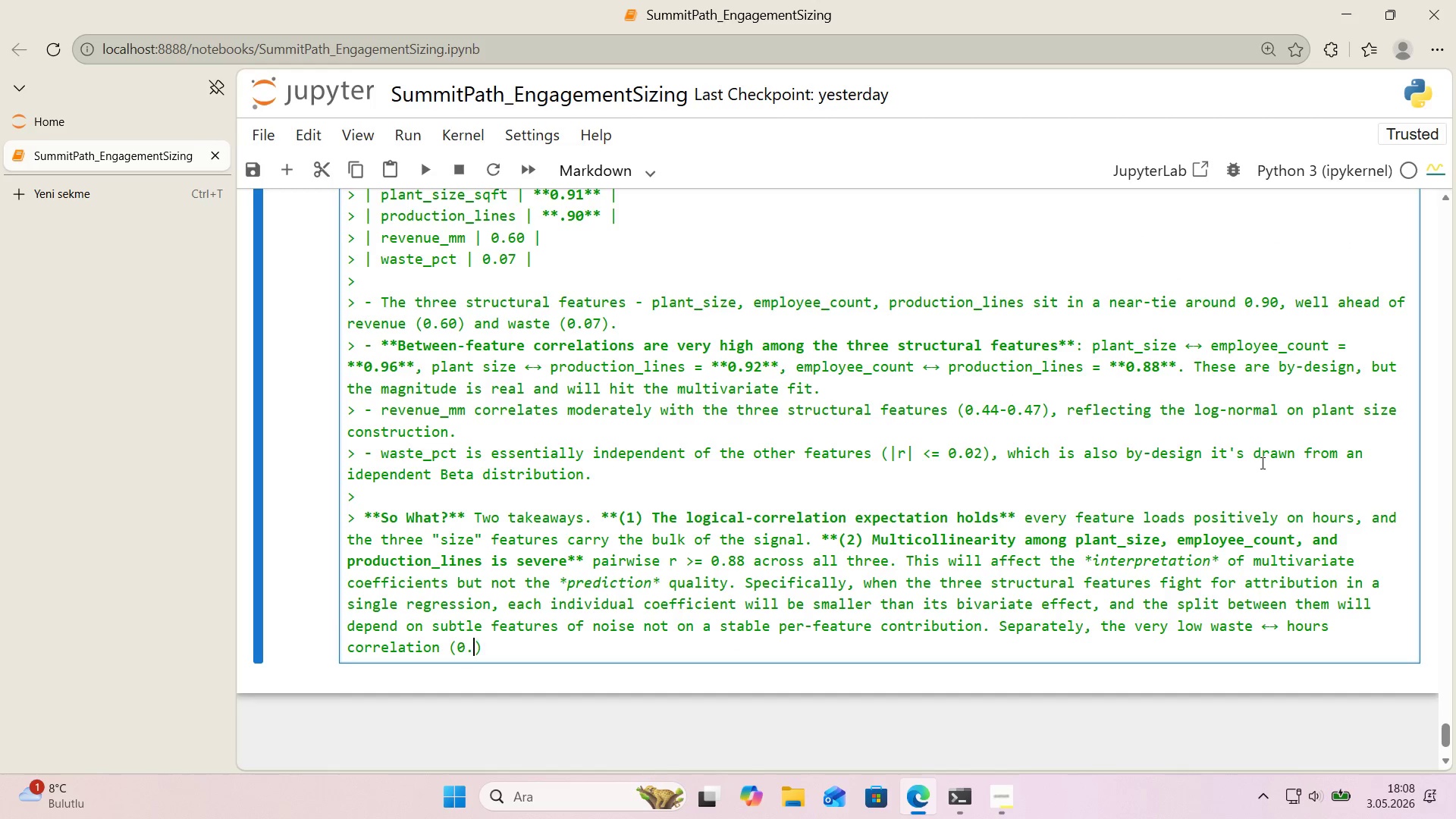 
 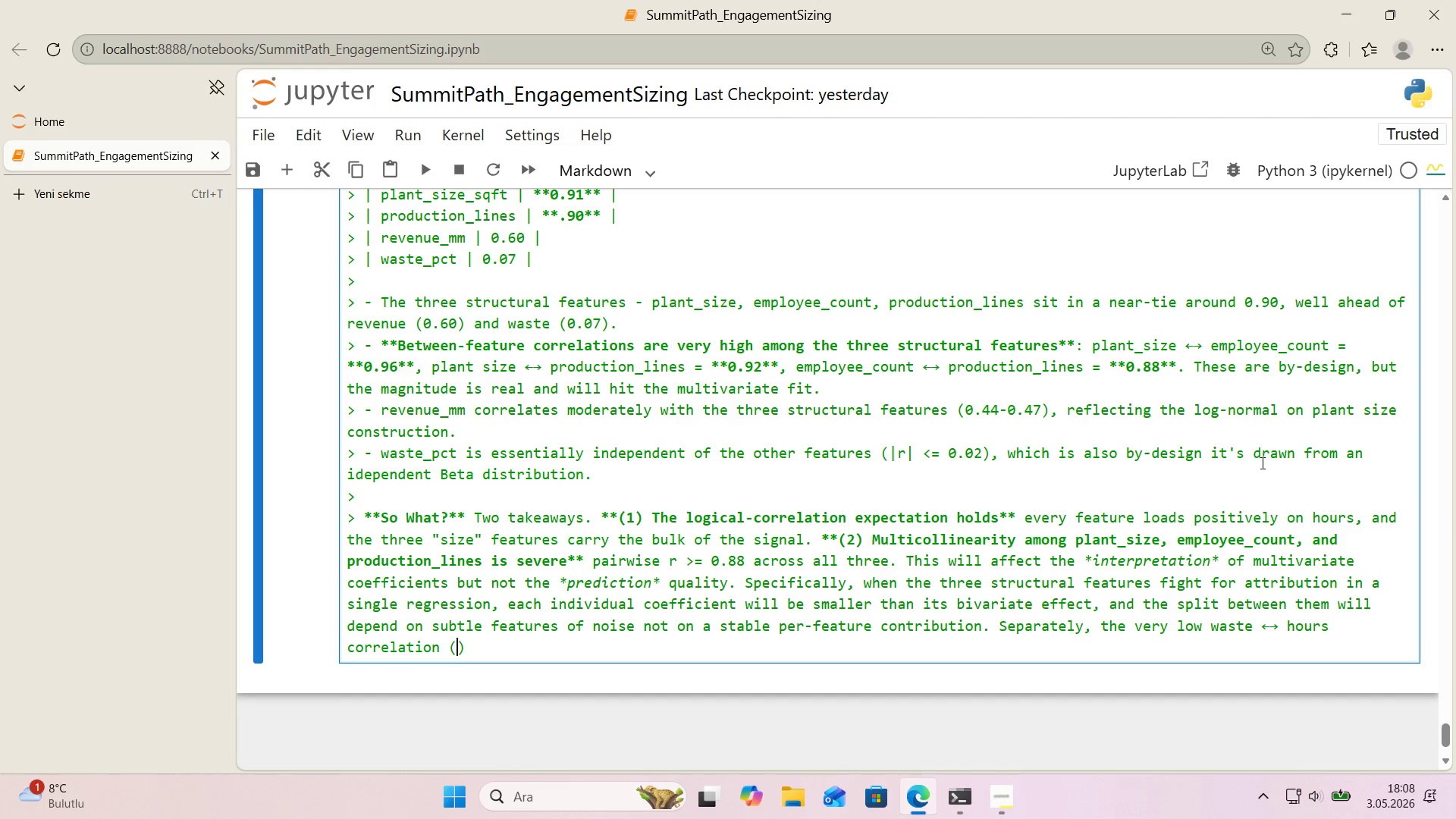 
key(ArrowLeft)
 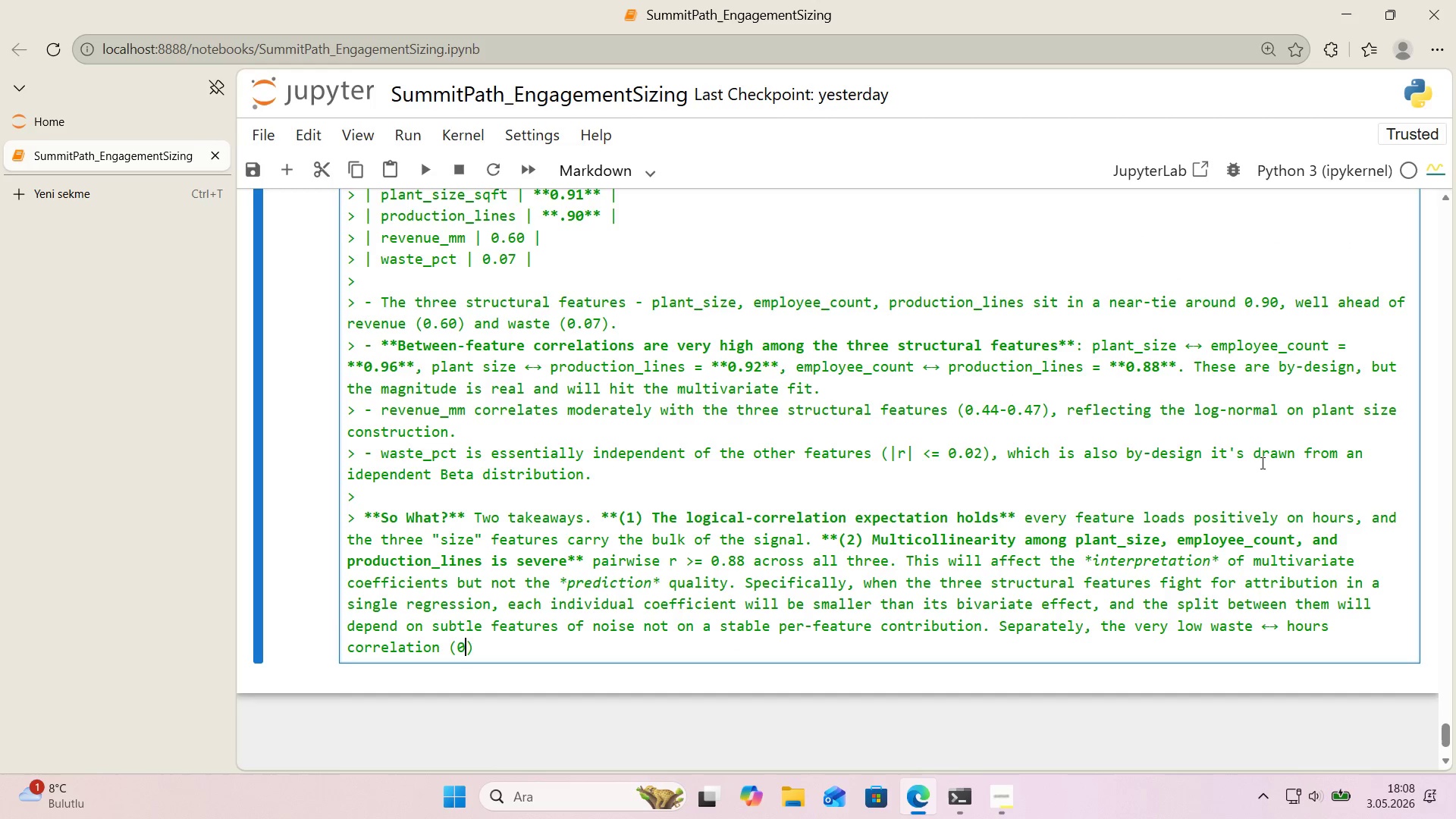 
type(0.07)
 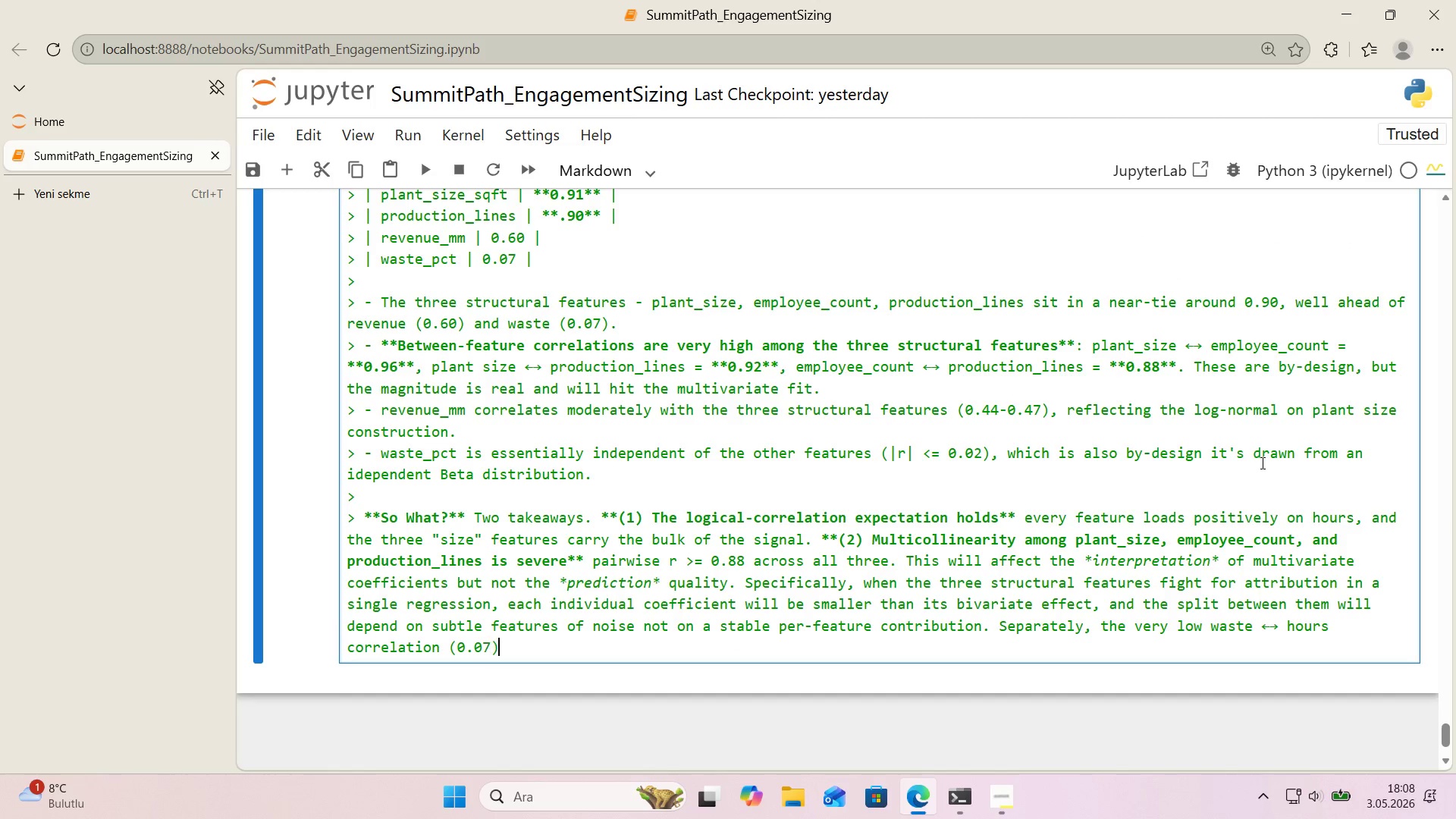 
key(ArrowRight)
 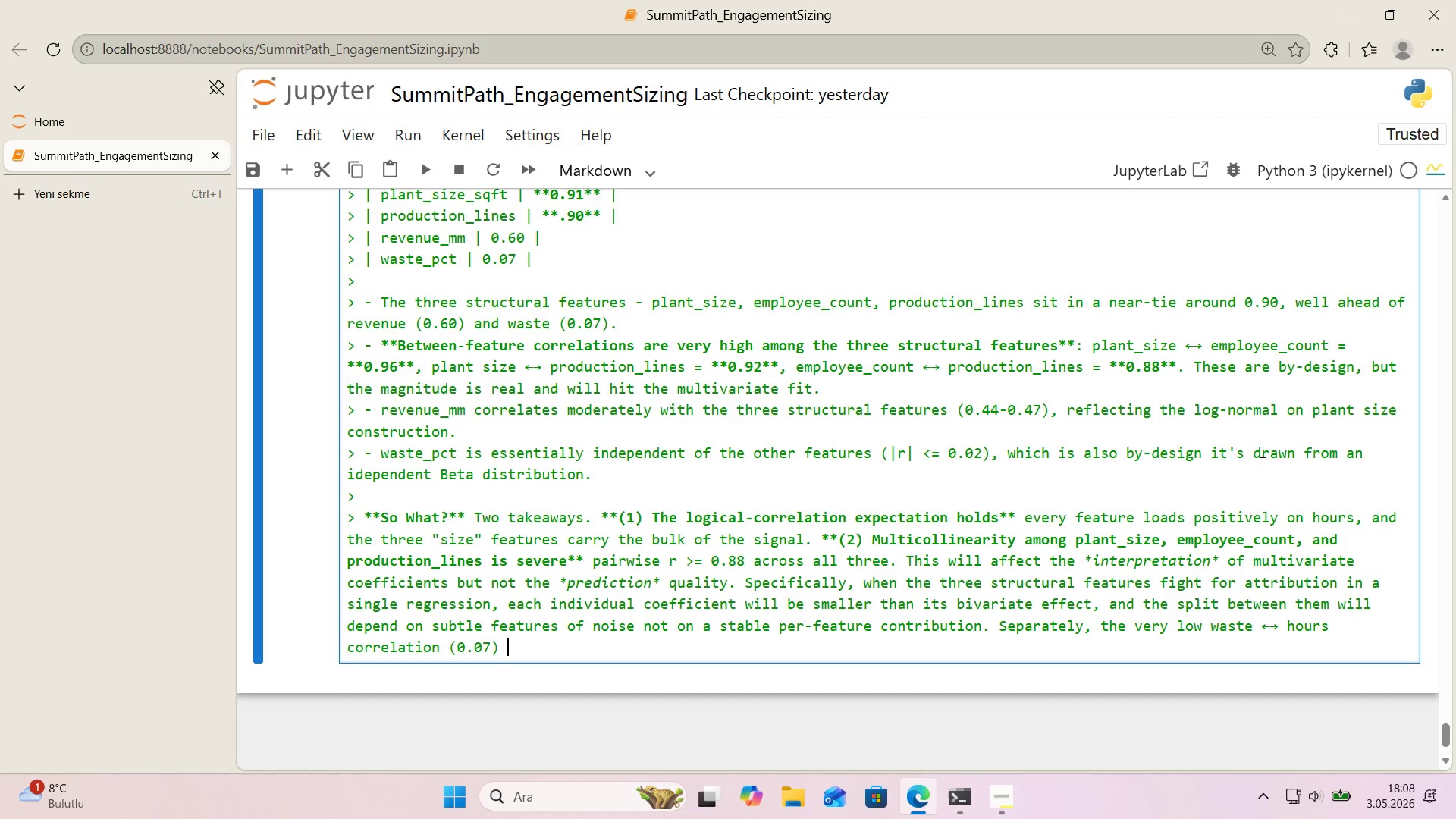 
type( 's a forward s'gnal> waste@s *l'near-monoton'c* contr'but'on to hours 's bur'ed nu)
key(Backspace)
key(Backspace)
key(Backspace)
type( under target no'se.)
key(Backspace)
type(, so even a clean per-un't coeff'c'ent on waste w'l be)
key(Backspace)
key(Backspace)
key(Backspace)
type(l be ah)
key(Backspace)
key(Backspace)
type(hard )
 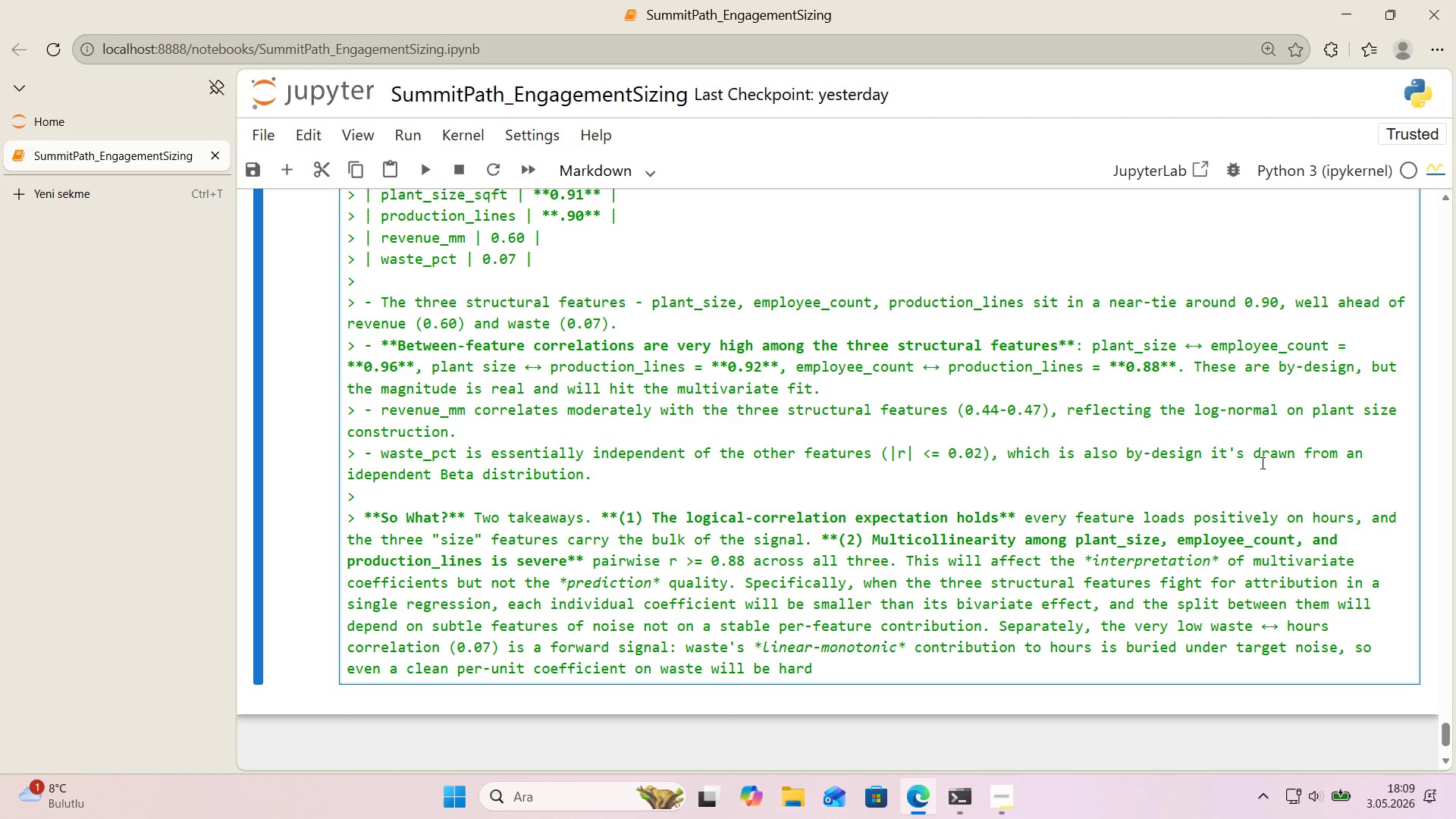 
type(to read off the mult'var'ate f't conf'dently. Reocver)
key(Backspace)
key(Backspace)
key(Backspace)
key(Backspace)
key(Backspace)
type(covery vs )
key(Backspace)
type(. true )
 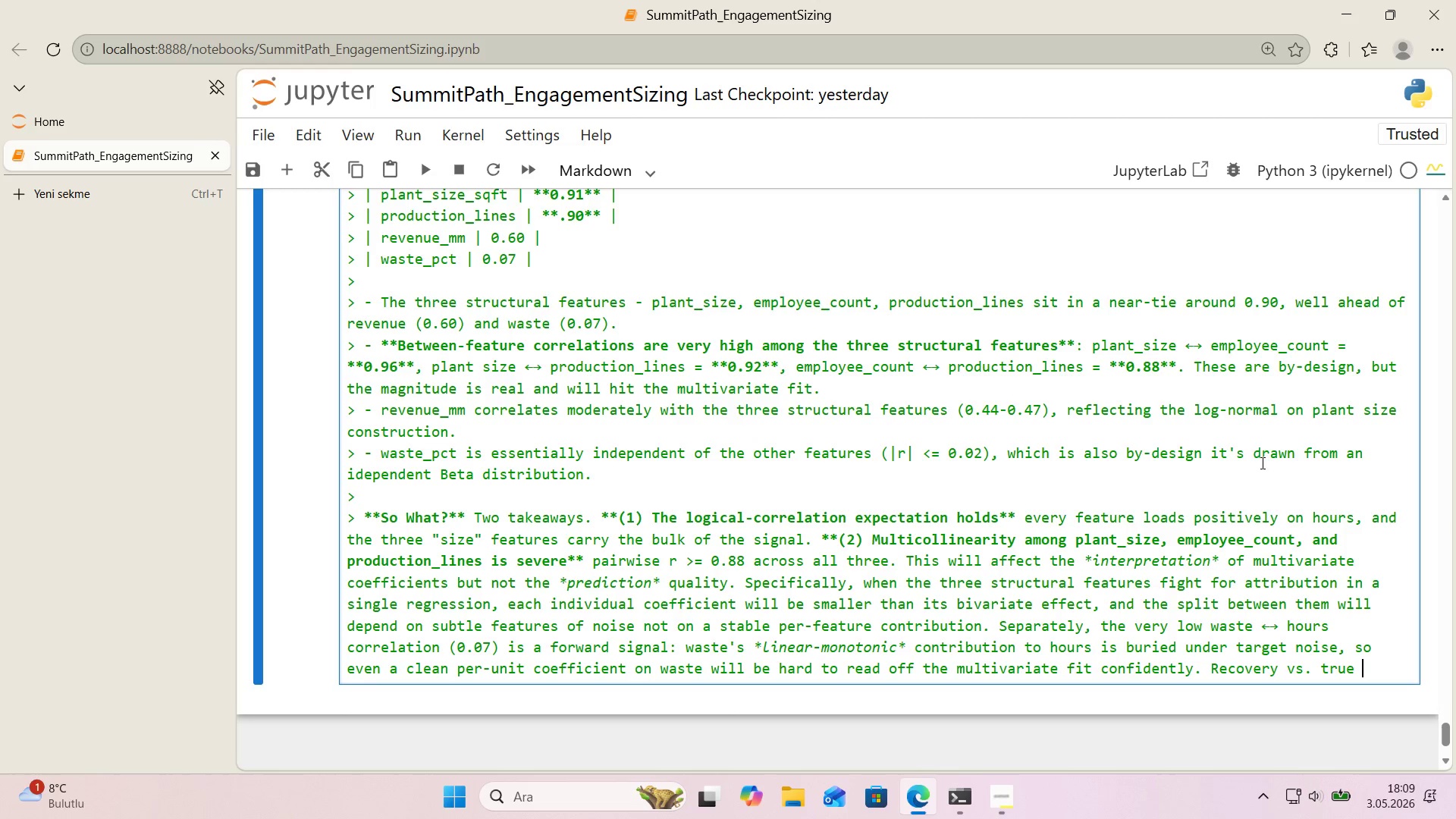 
key(Backspace)
type( we'ghts *()
 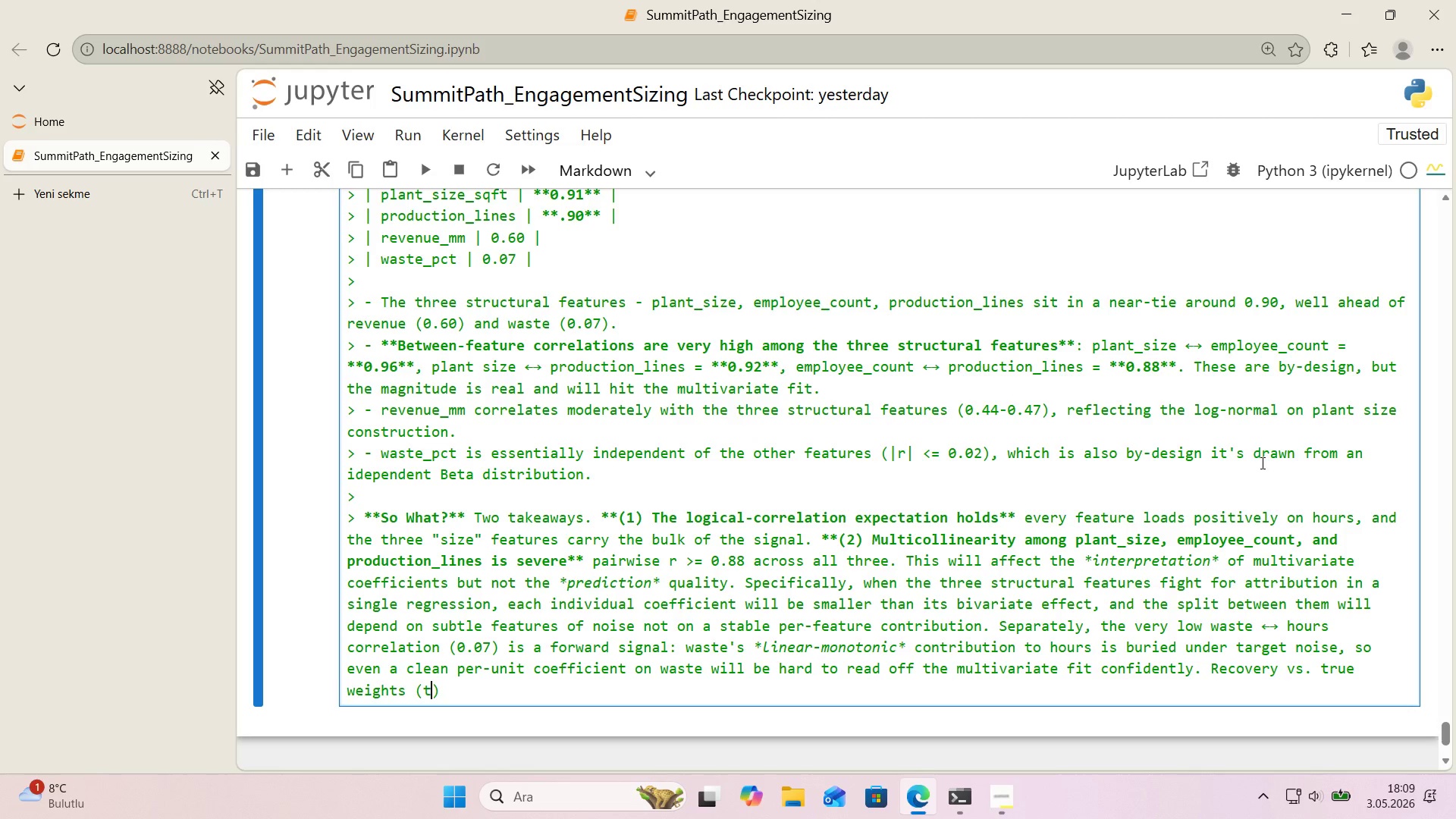 
 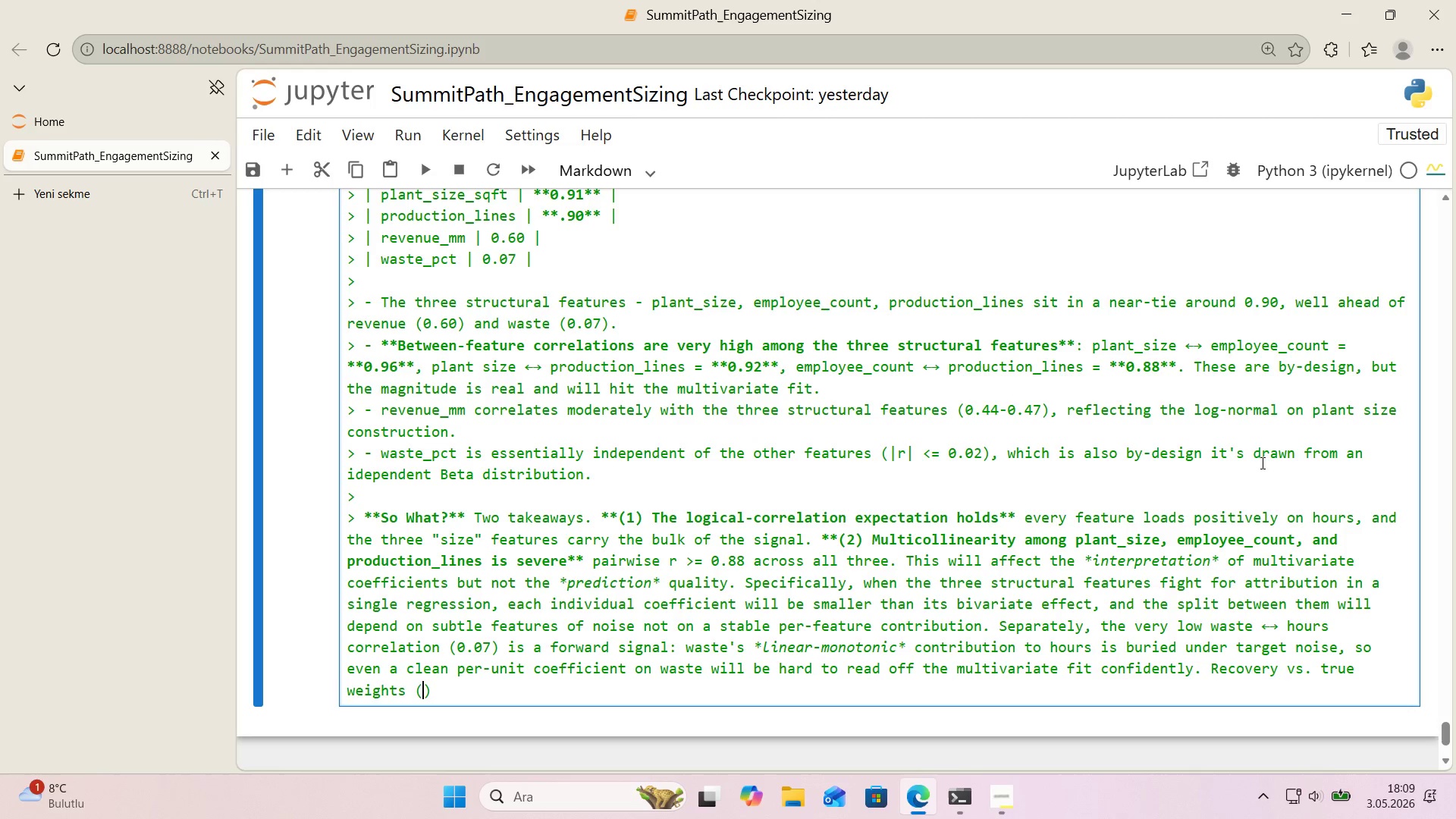 
key(ArrowLeft)
 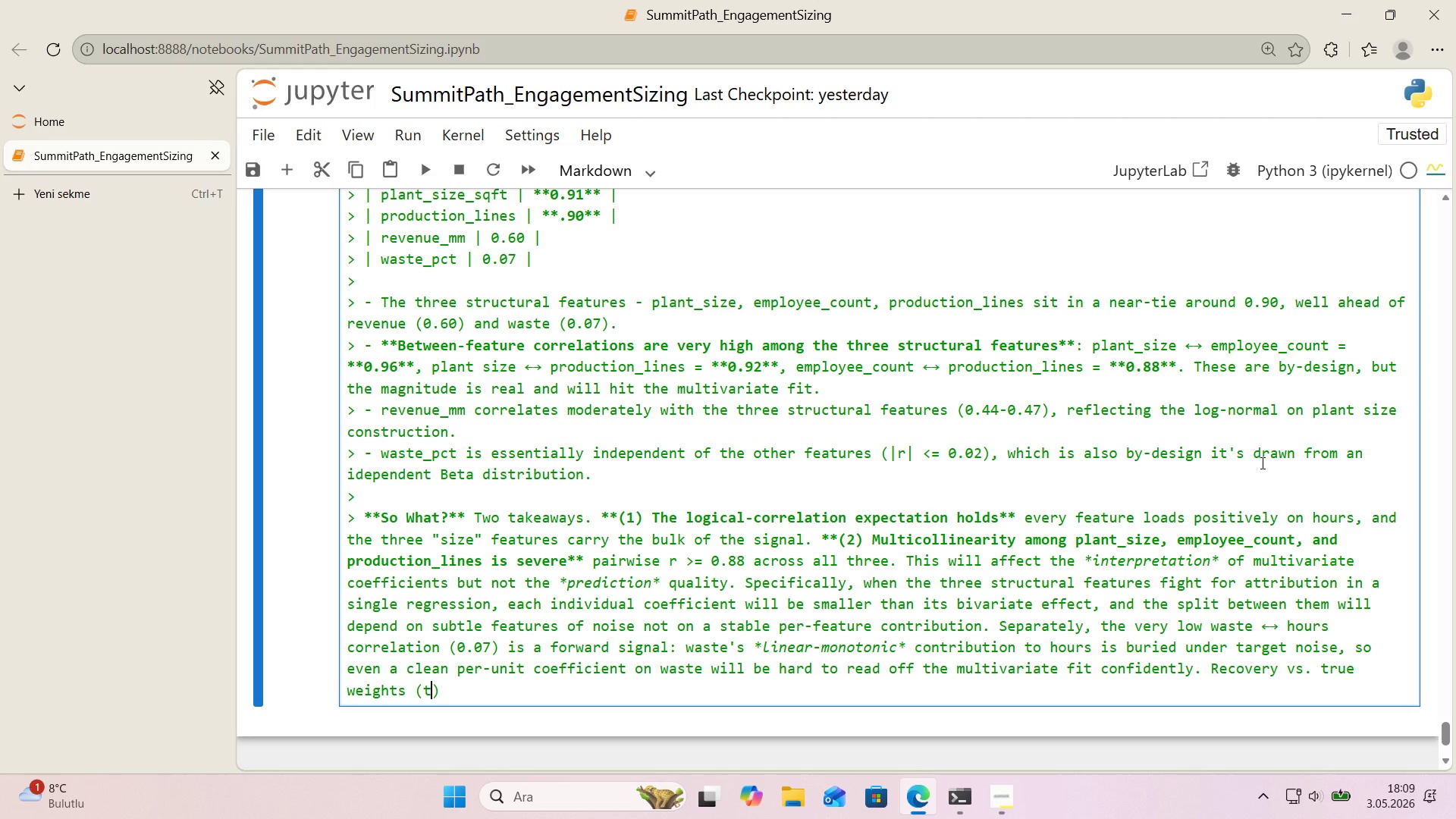 
type(the sybthet')
key(Backspace)
key(Backspace)
key(Backspace)
key(Backspace)
key(Backspace)
key(Backspace)
type(nthet'c-data san'ty check)
 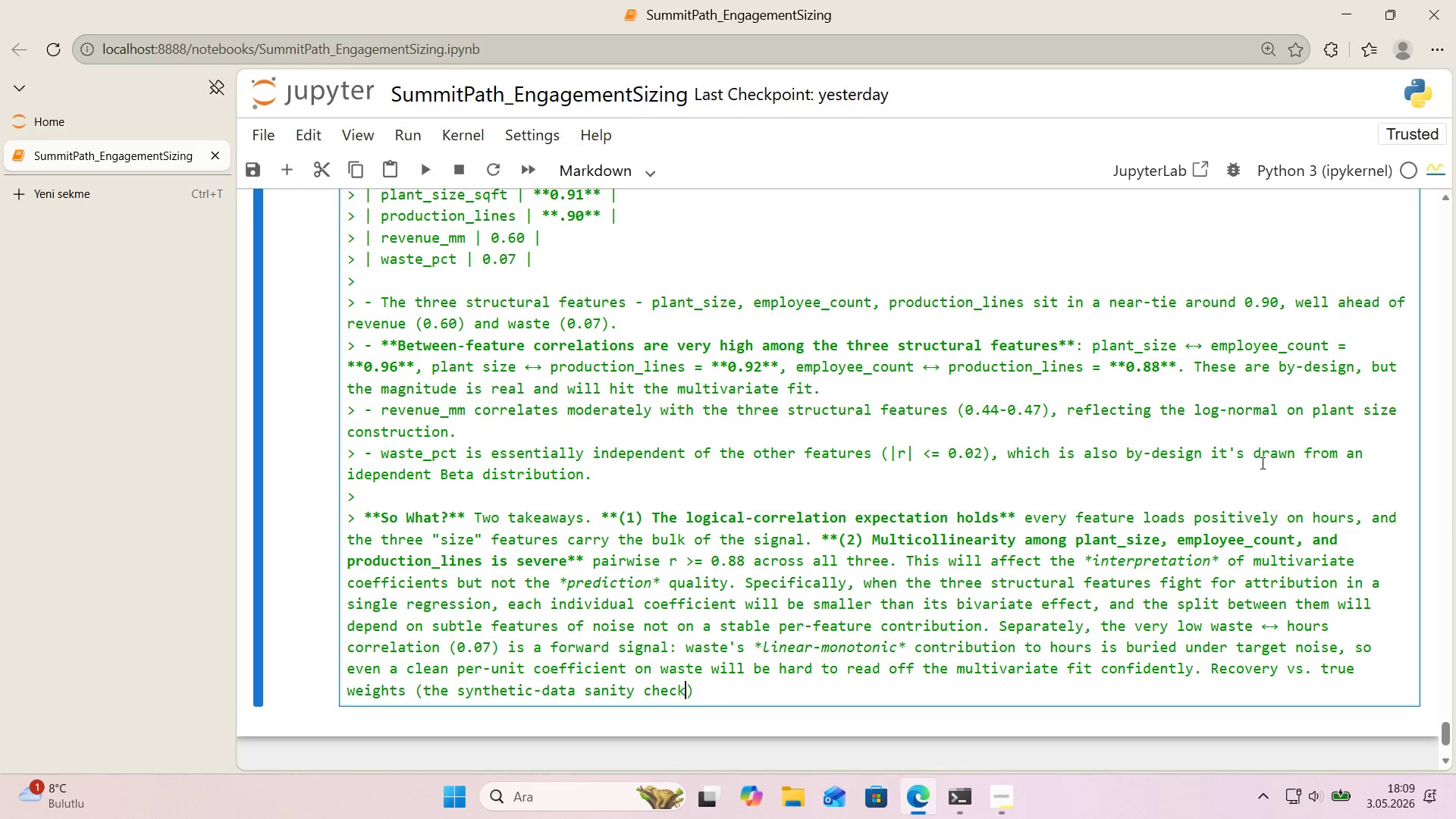 
key(ArrowRight)
 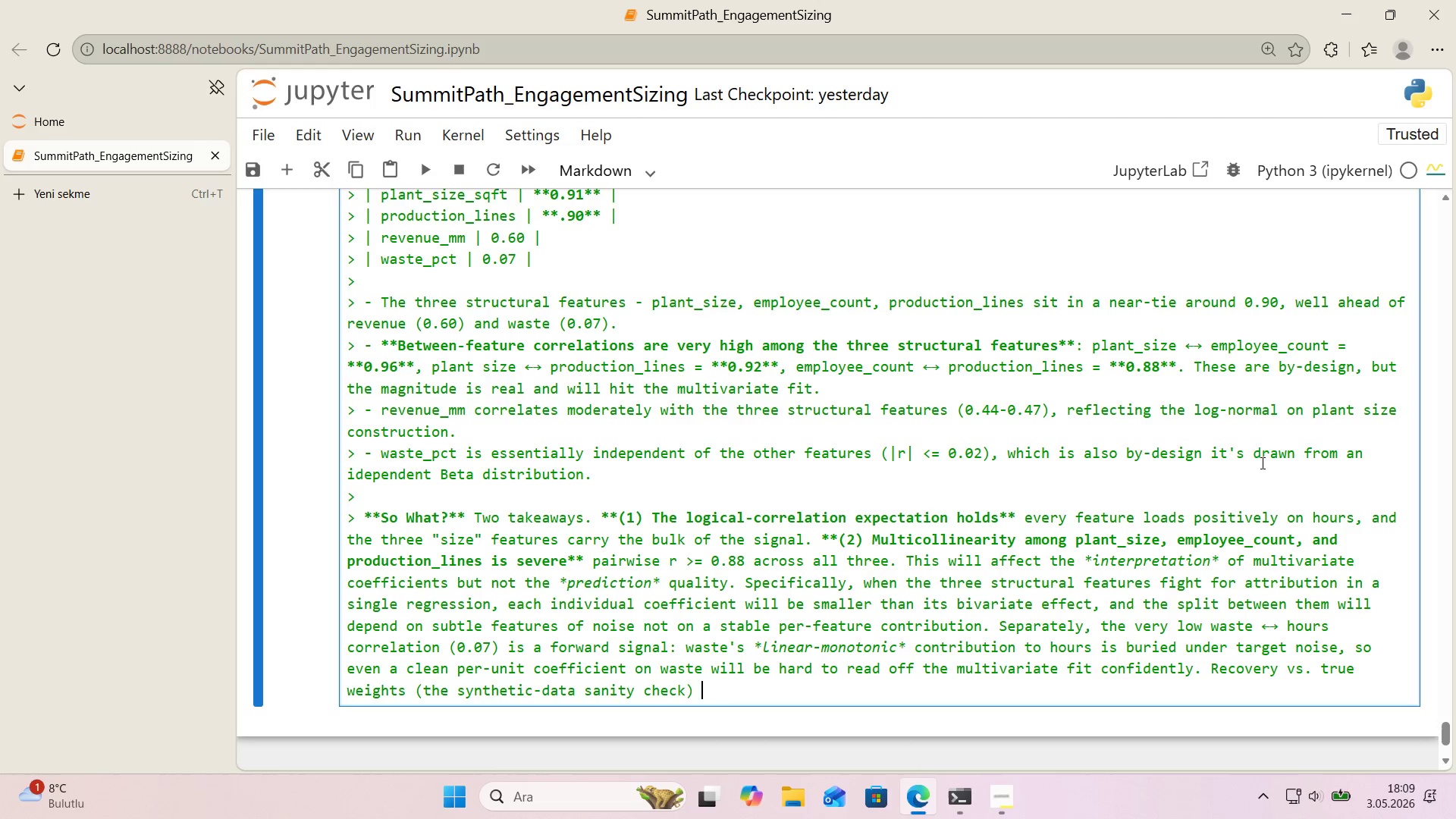 
type( 's the r'ght place to check whether the regress'on nonetheless p'cks up the r'ght per-un't effect.)
 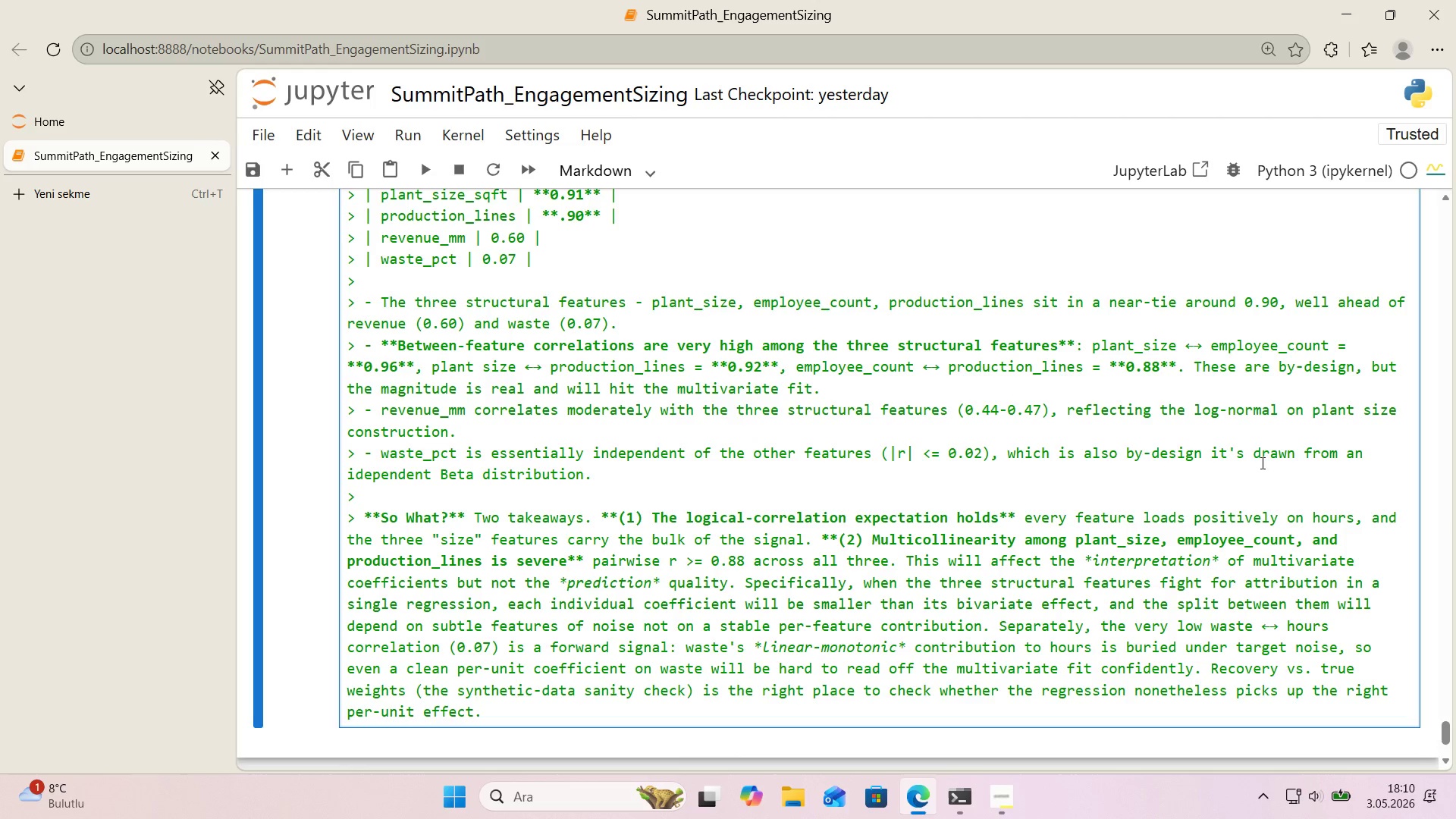 
wait(5.78)
 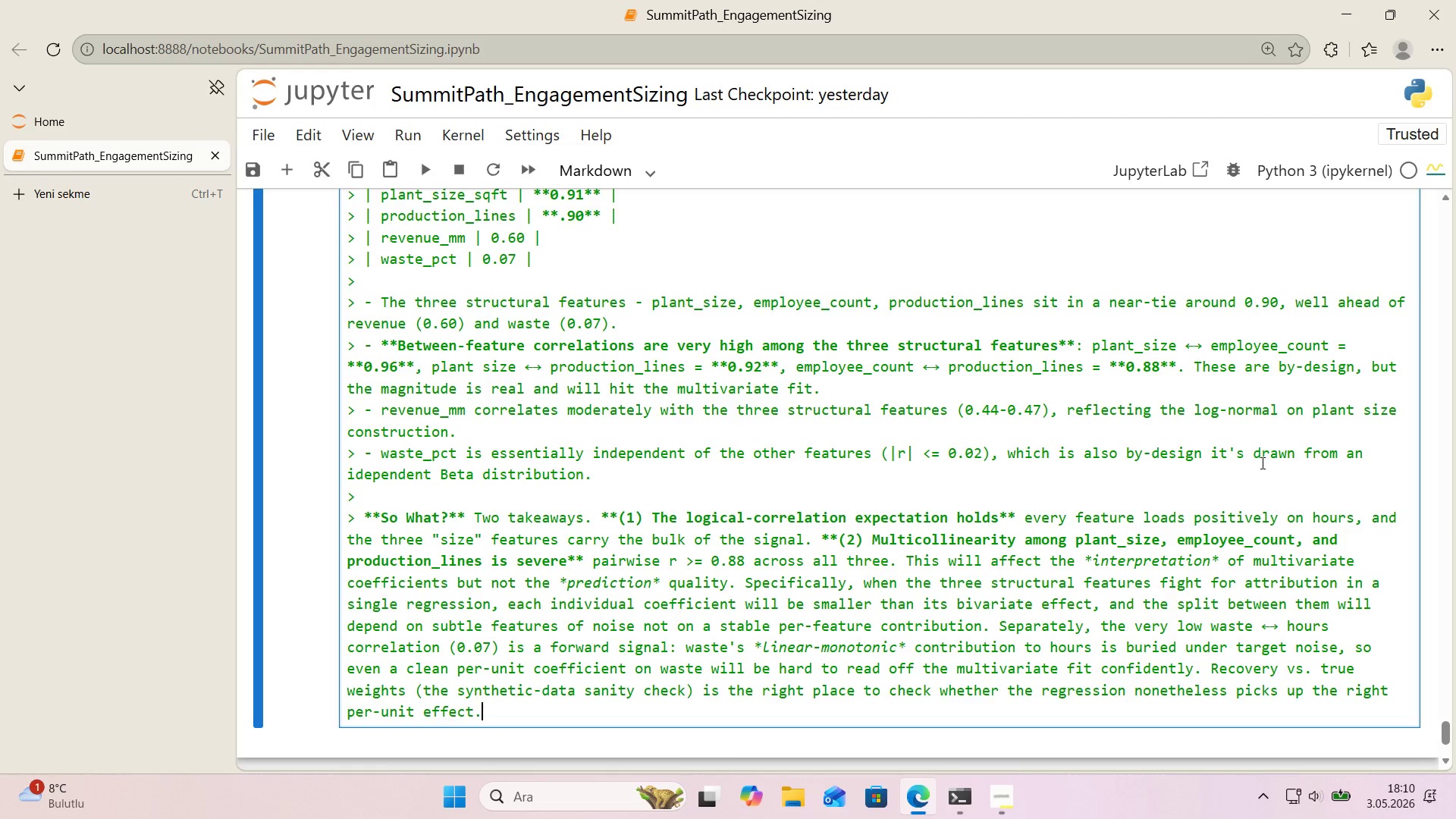 
key(Shift+Enter)
 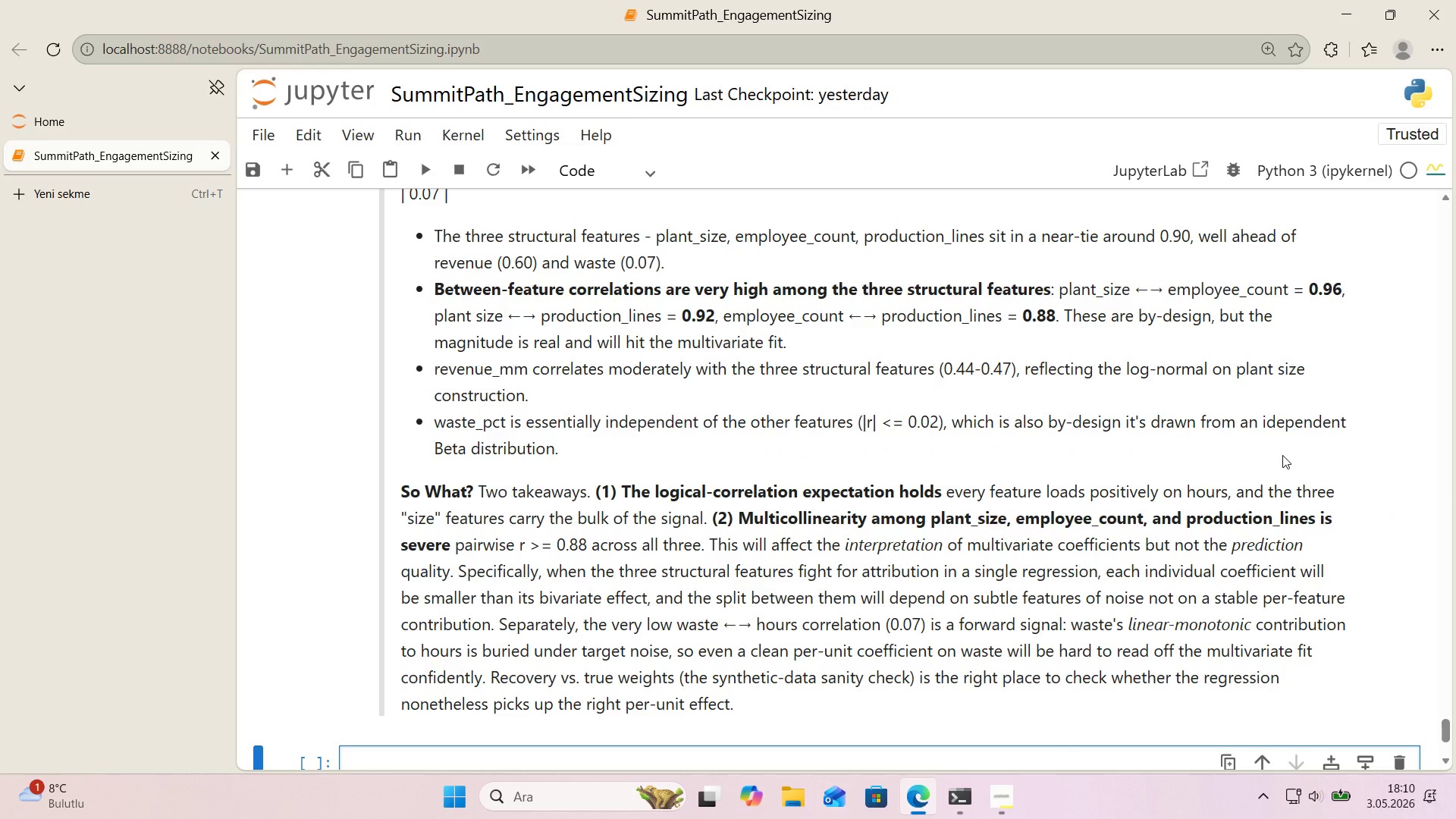 
scroll: coordinate [1285, 452], scroll_direction: up, amount: 3.0
 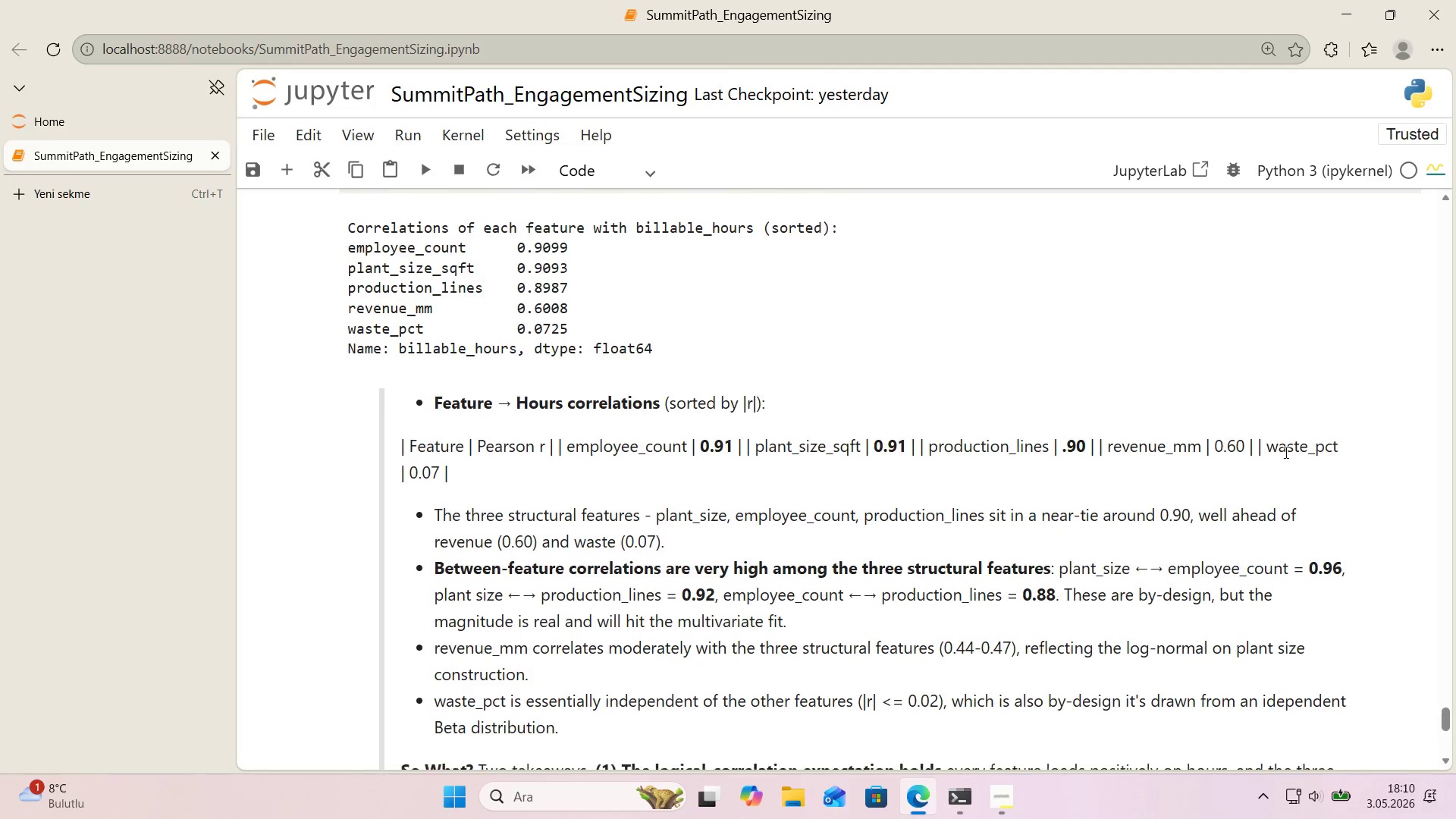 
scroll: coordinate [1285, 452], scroll_direction: down, amount: 1.0
 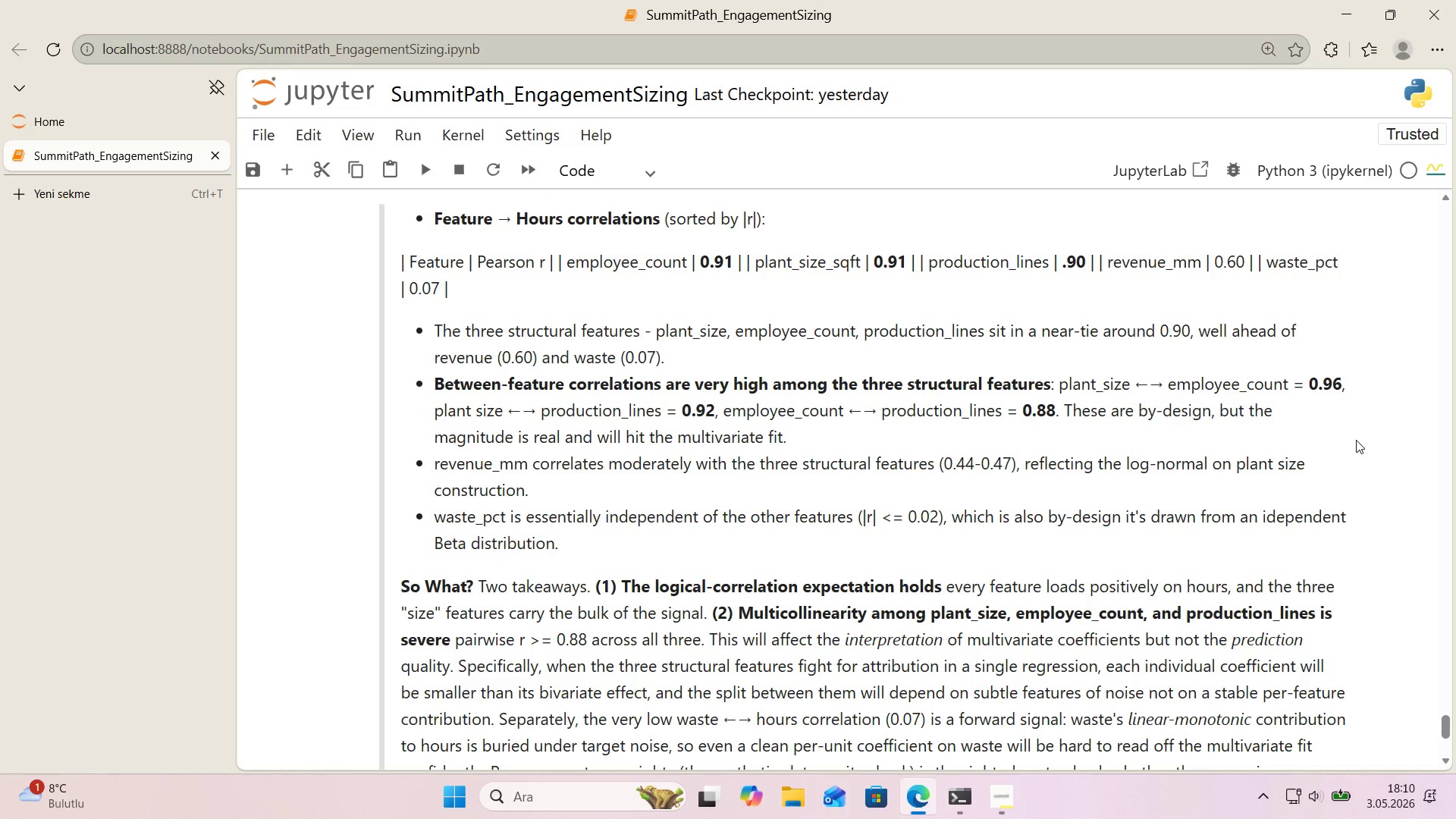 
wait(7.75)
 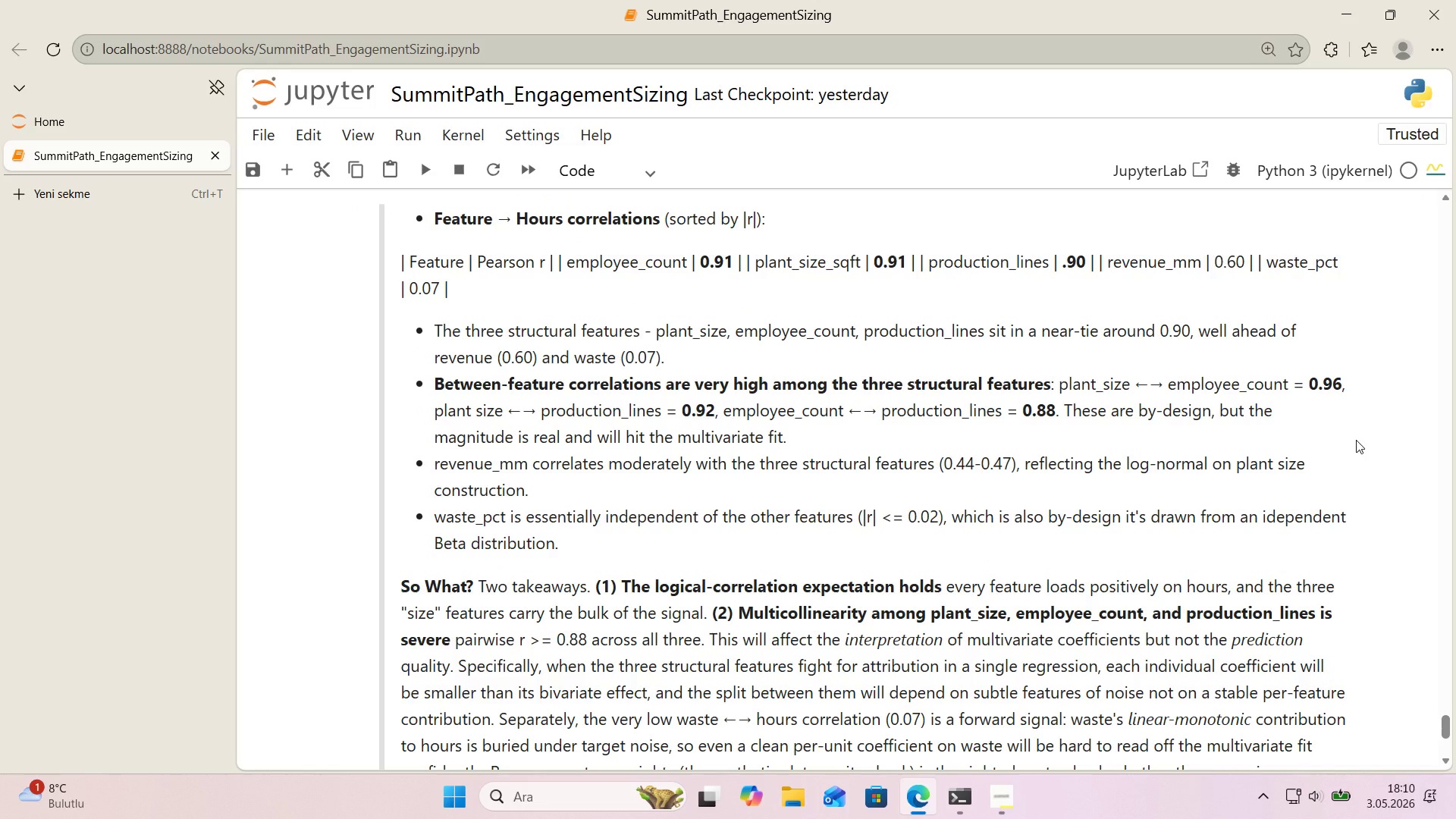 
scroll: coordinate [1426, 448], scroll_direction: none, amount: 0.0
 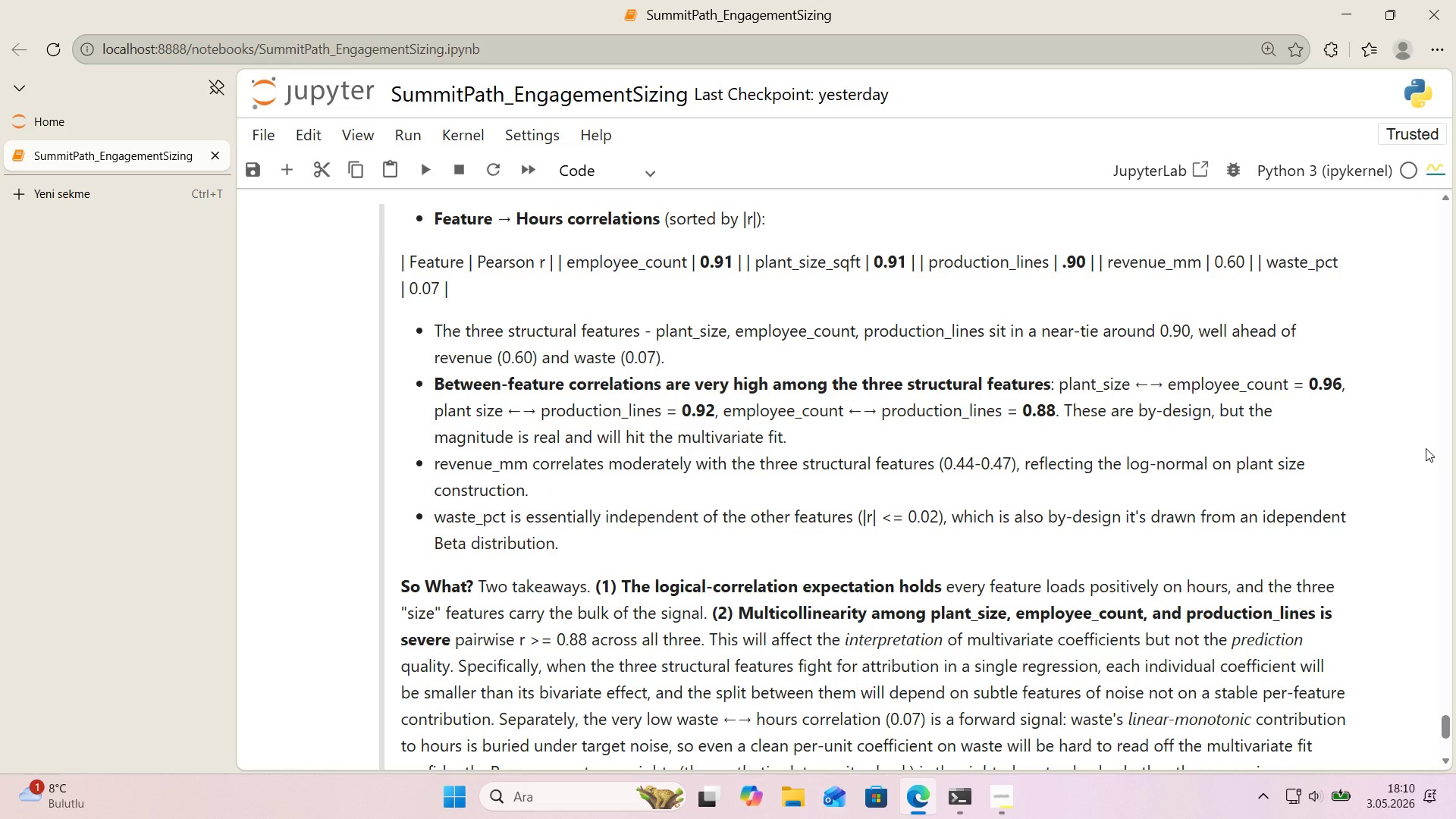 
wait(12.29)
 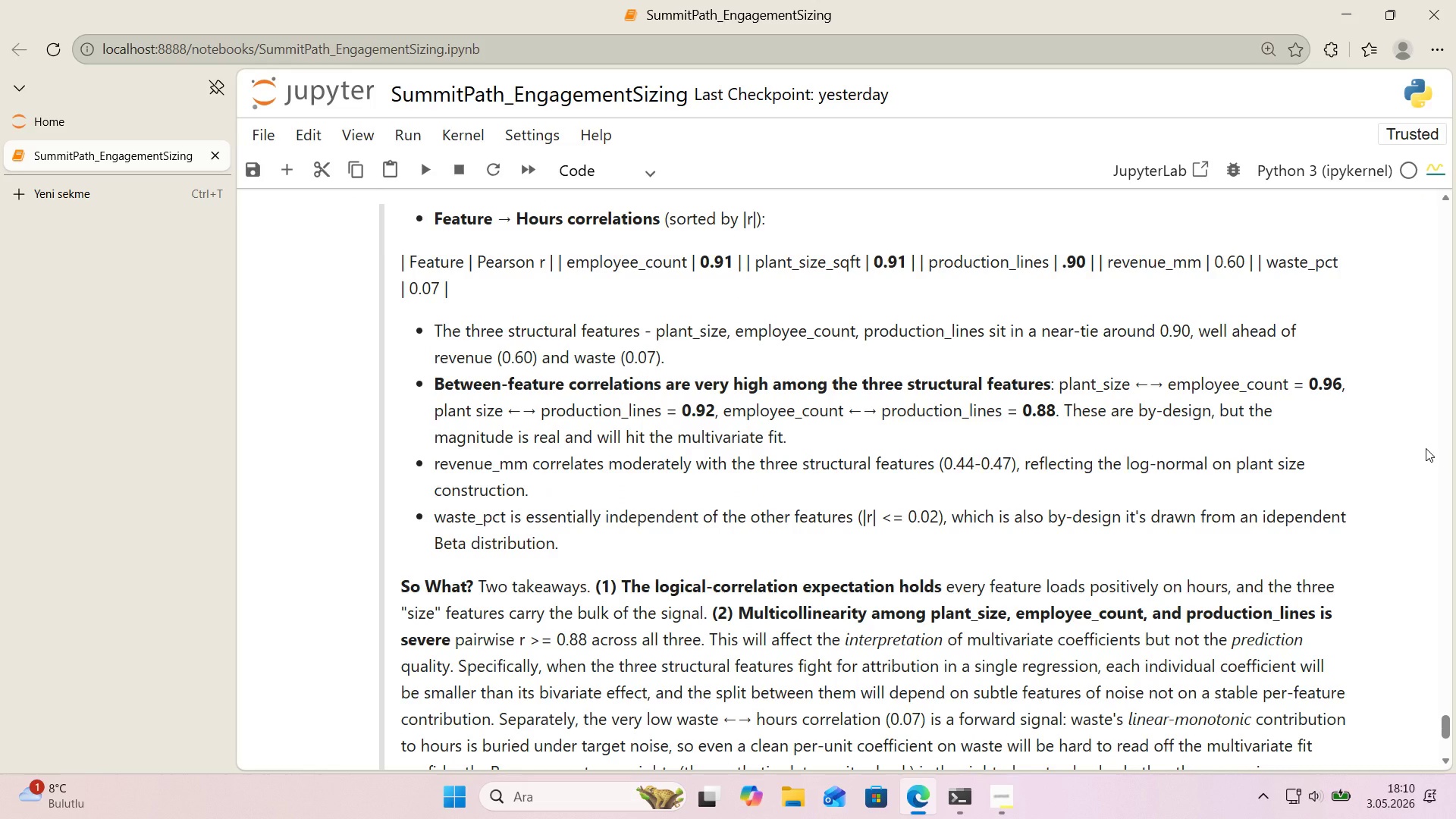 
scroll: coordinate [1426, 450], scroll_direction: down, amount: 2.0
 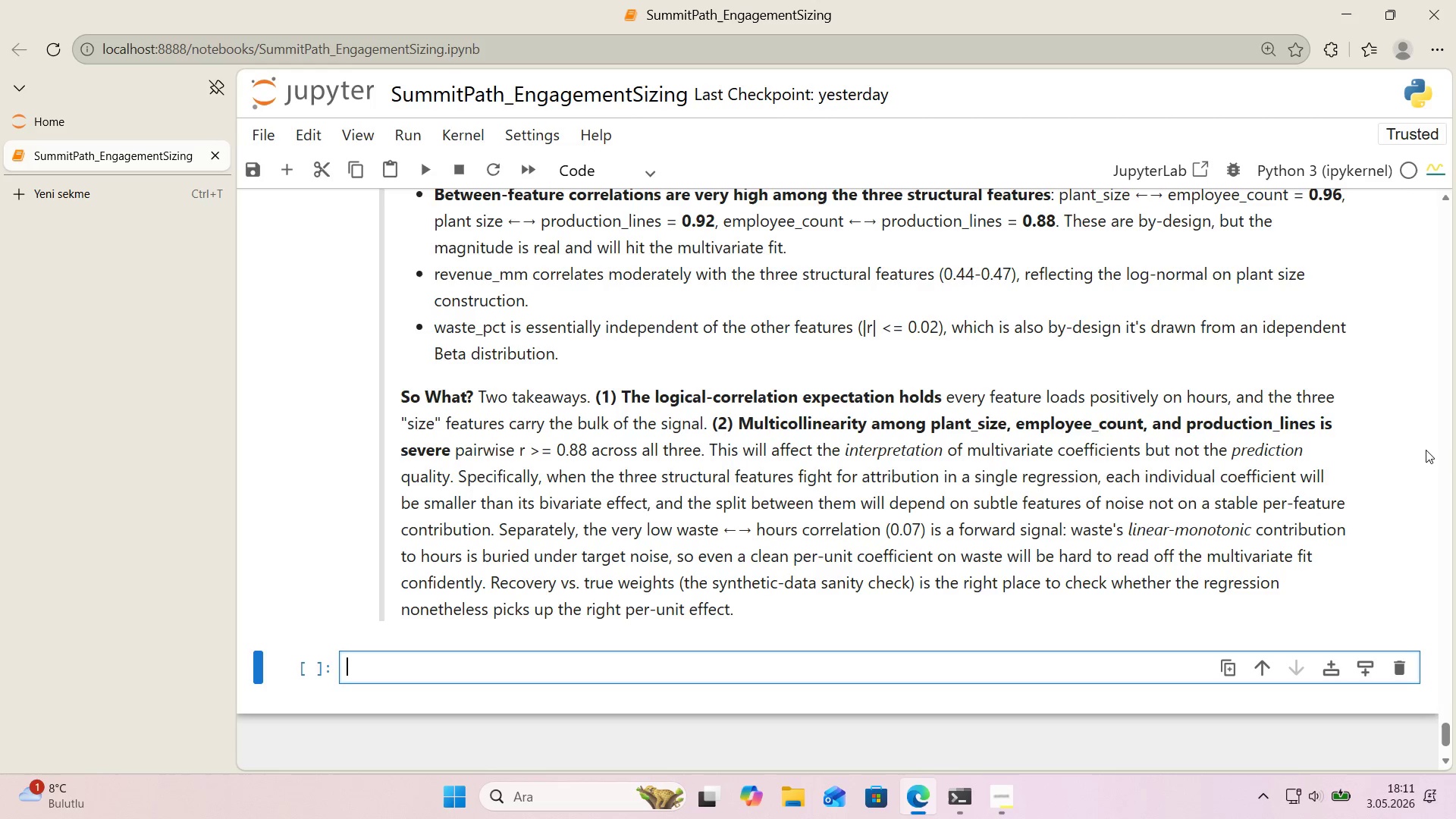 
wait(45.9)
 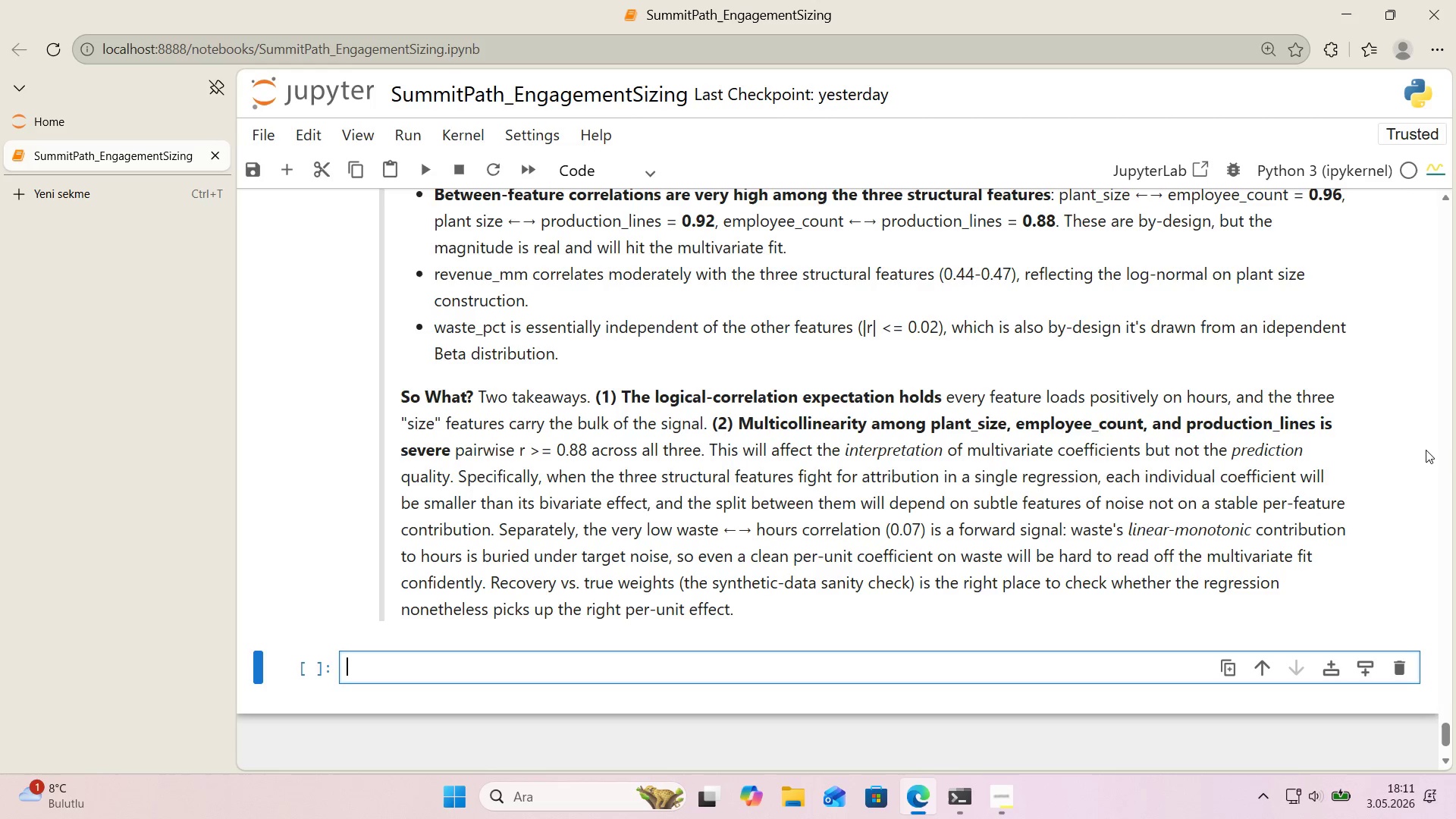 
scroll: coordinate [1332, 425], scroll_direction: up, amount: 4.0
 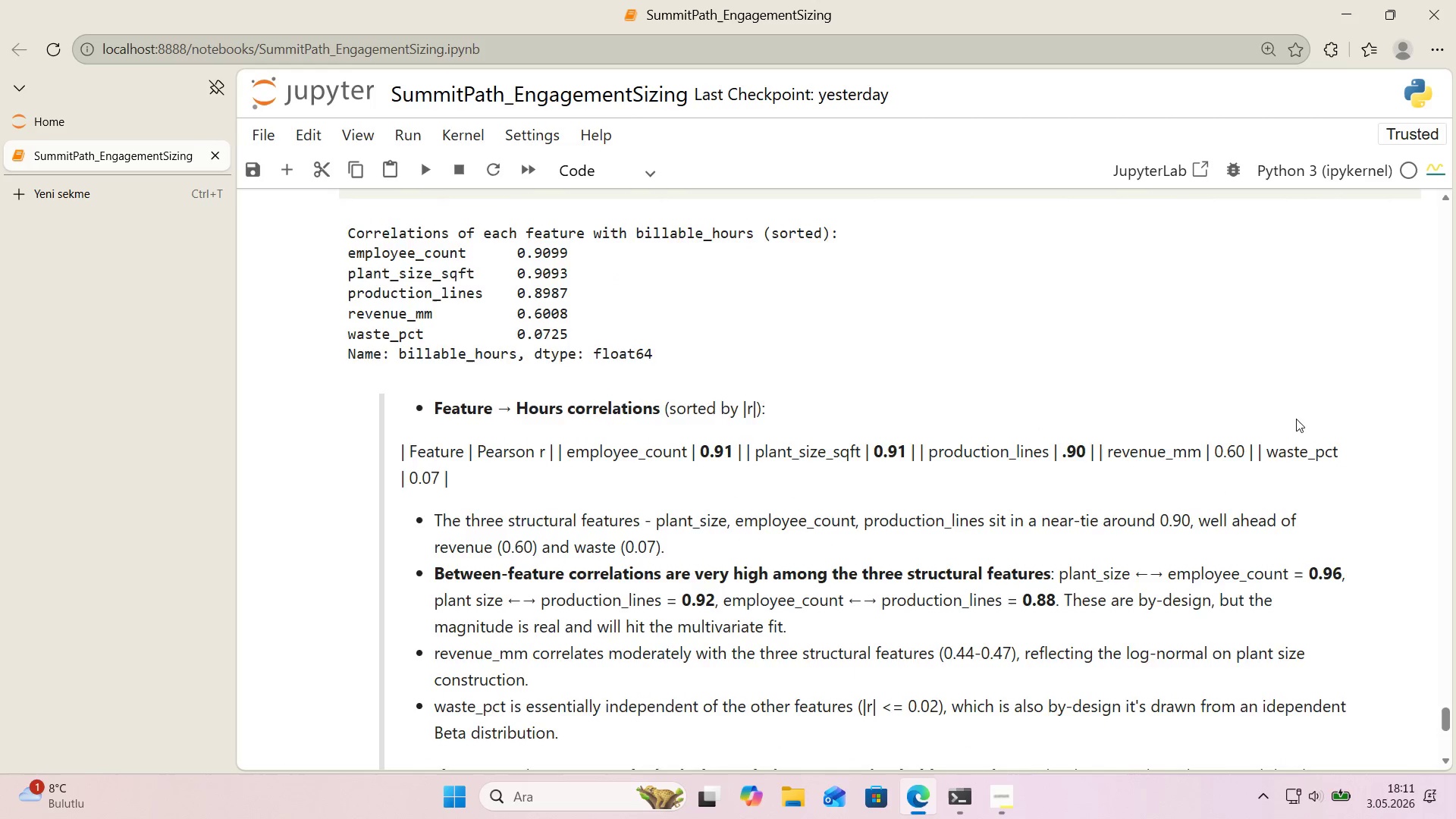 
scroll: coordinate [1295, 419], scroll_direction: down, amount: 1.0
 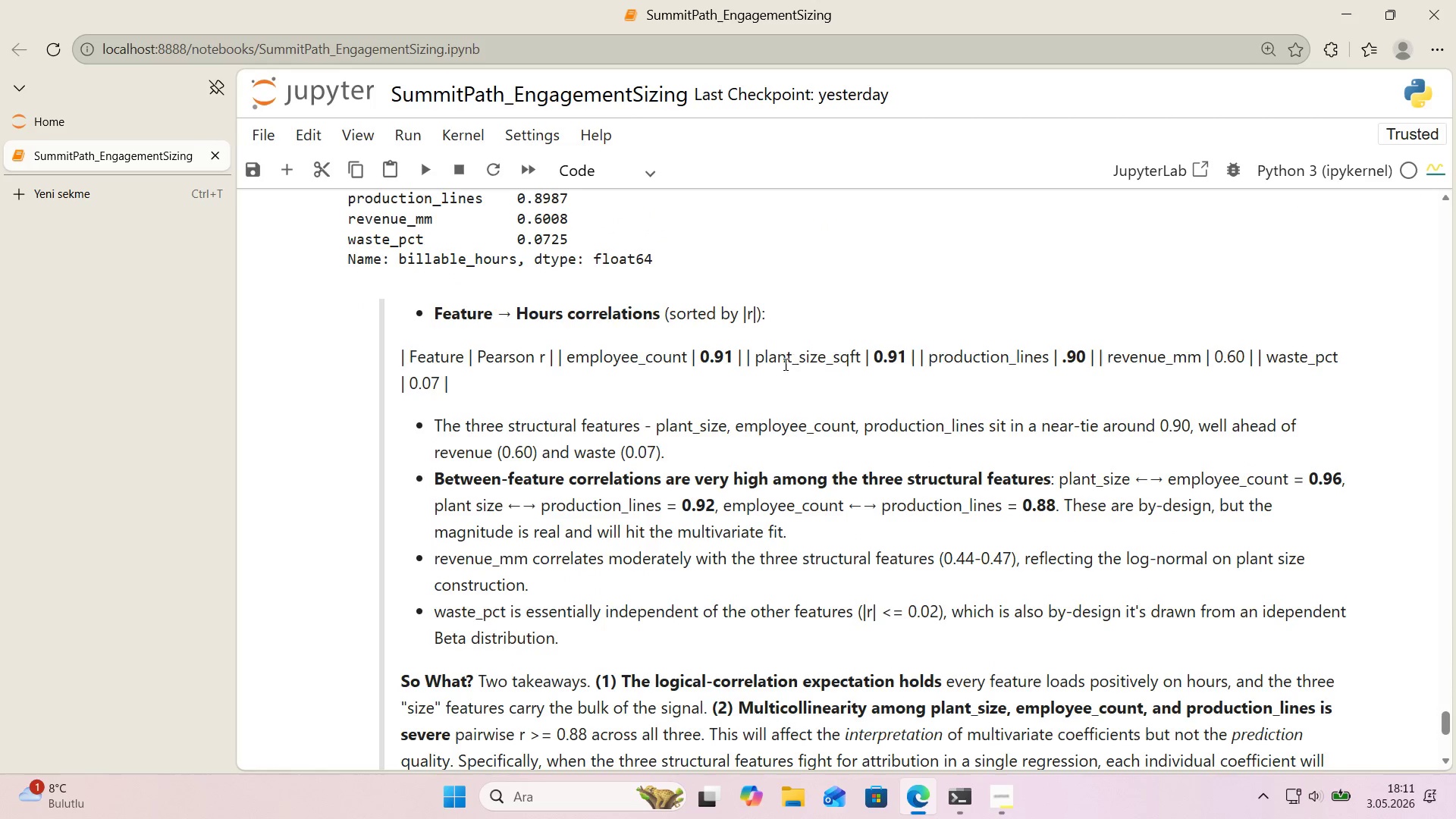 
double_click([780, 369])
 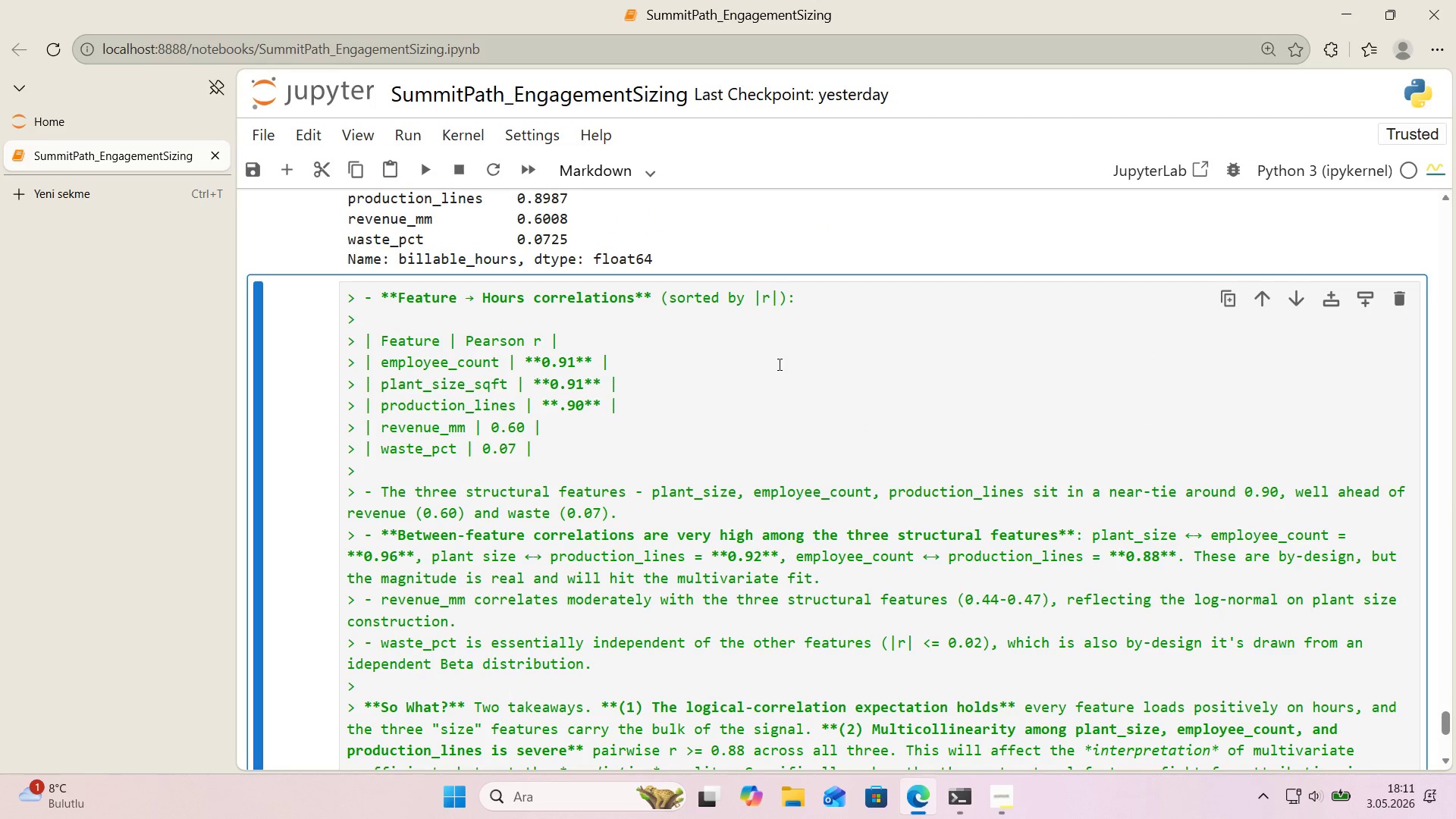 
left_click([677, 329])
 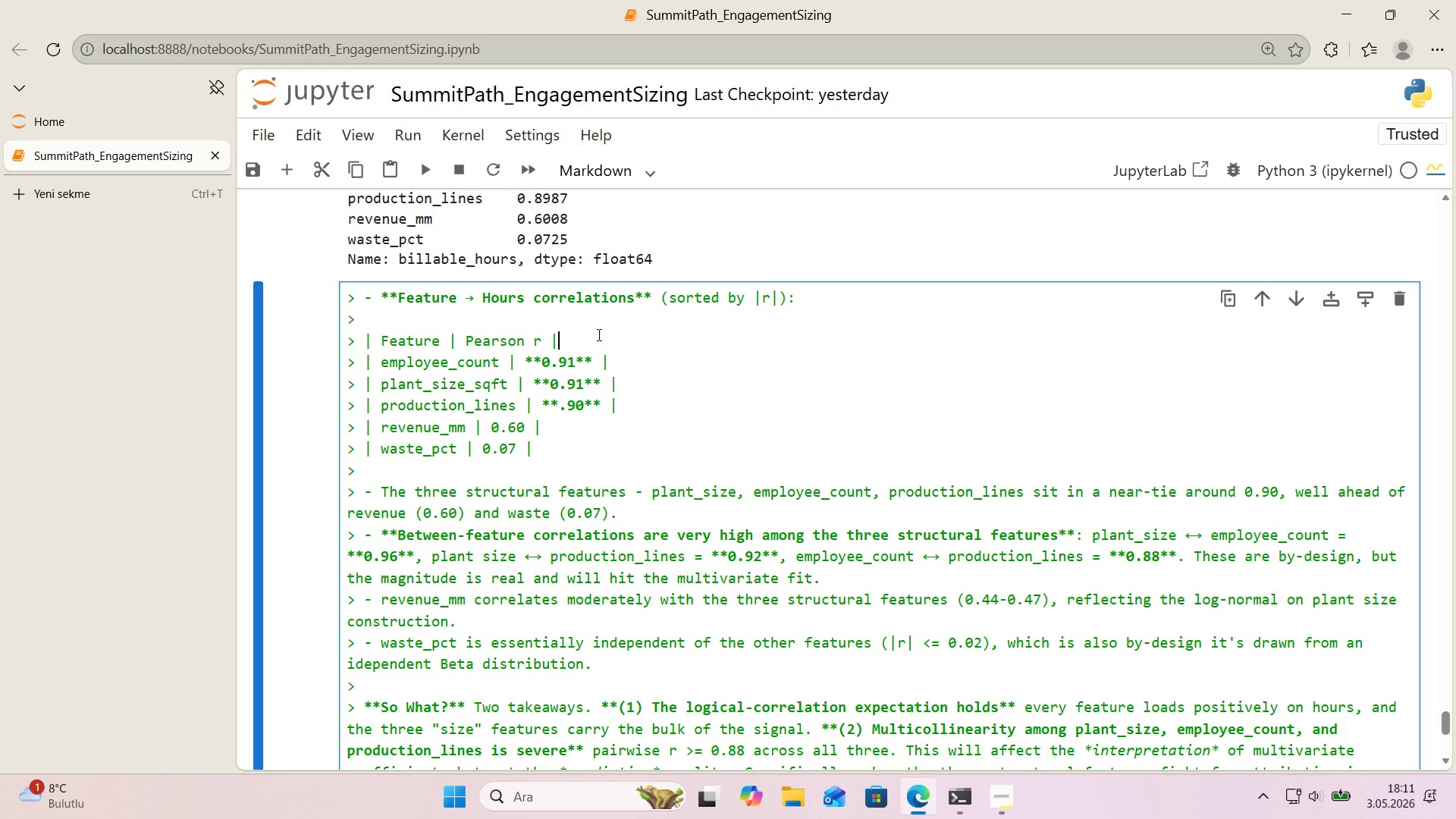 
key(Enter)
 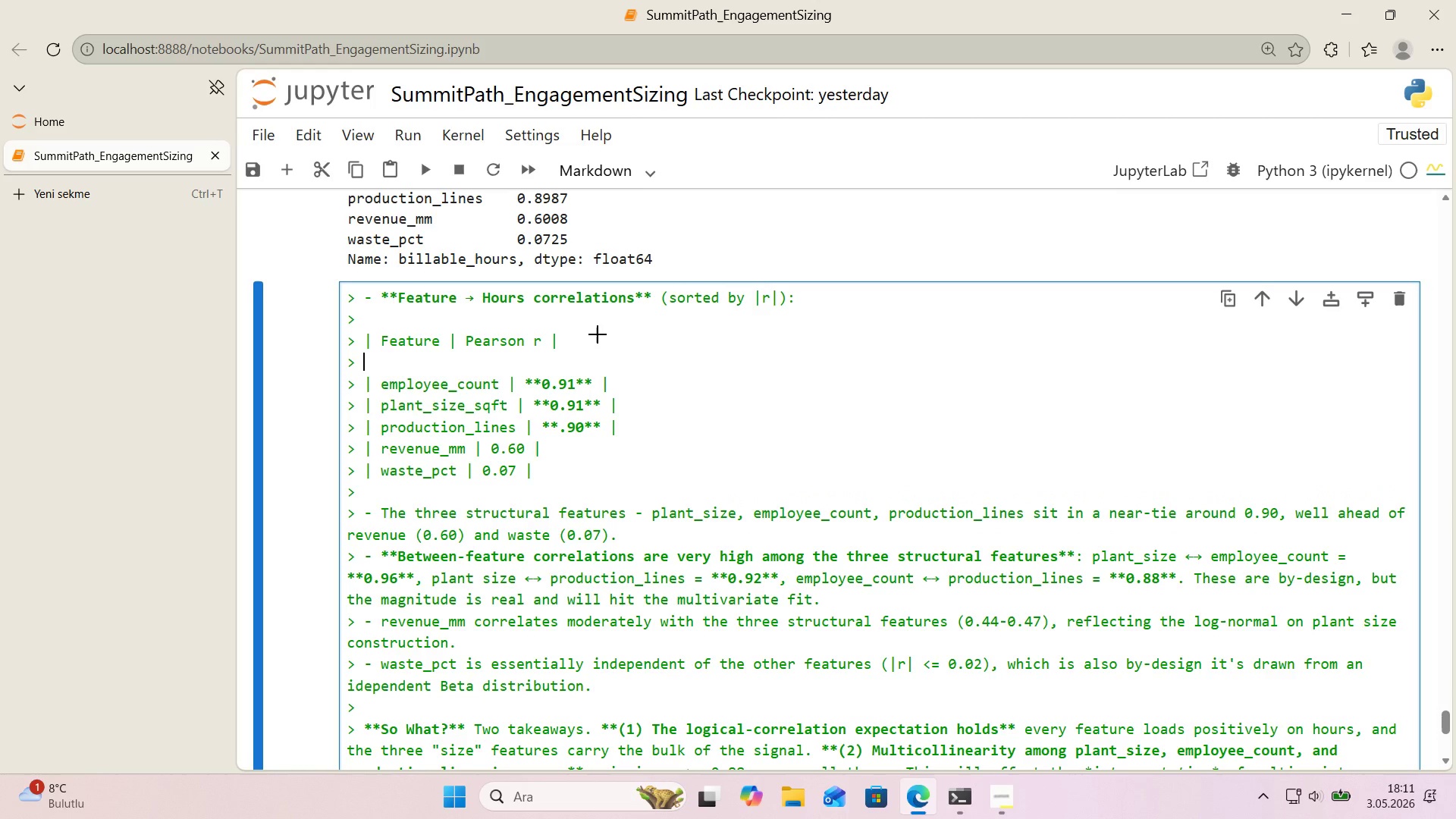 
hold_key(key=AltRight, duration=0.42)
 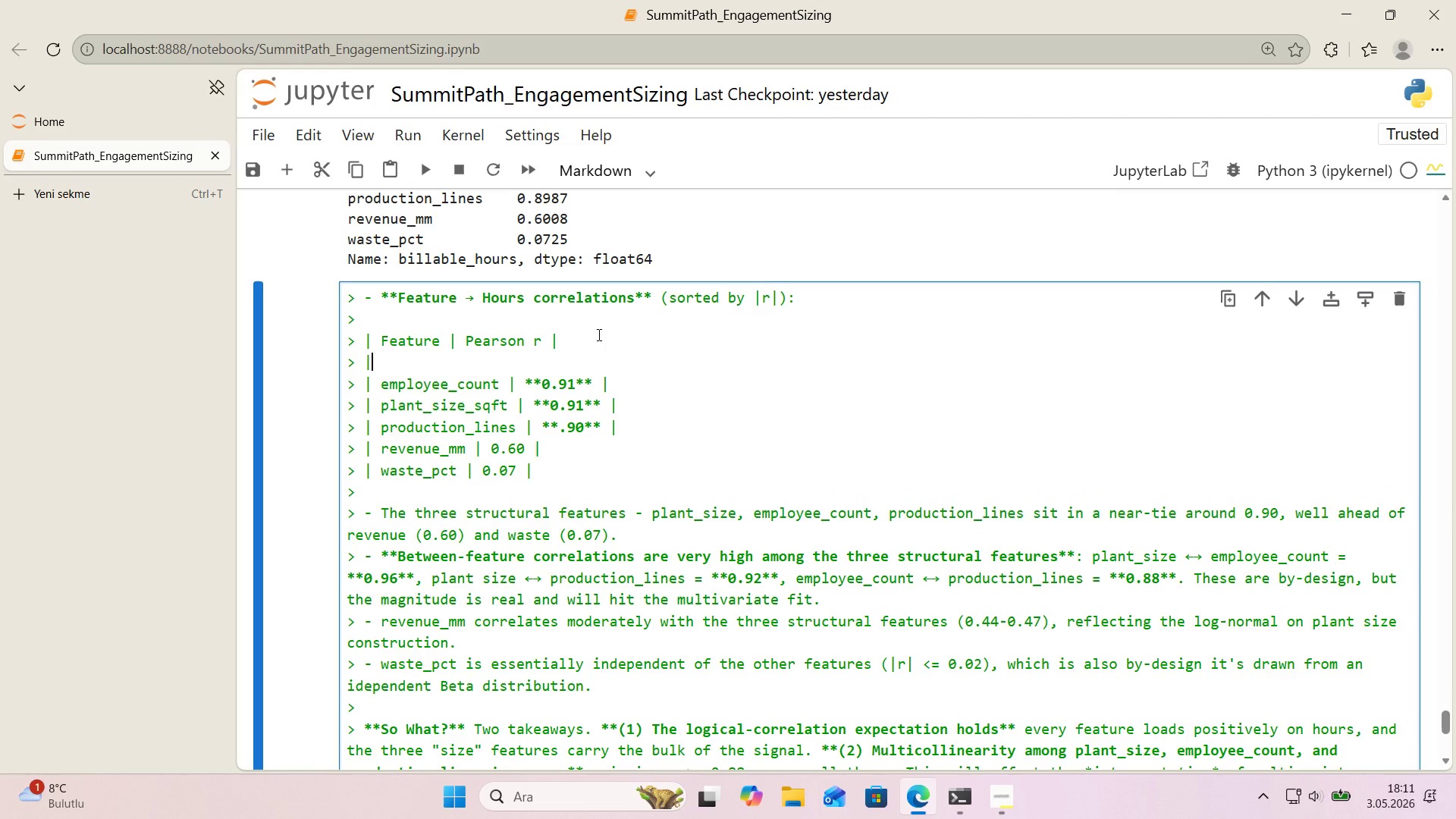 
hold_key(key=ControlLeft, duration=0.42)
 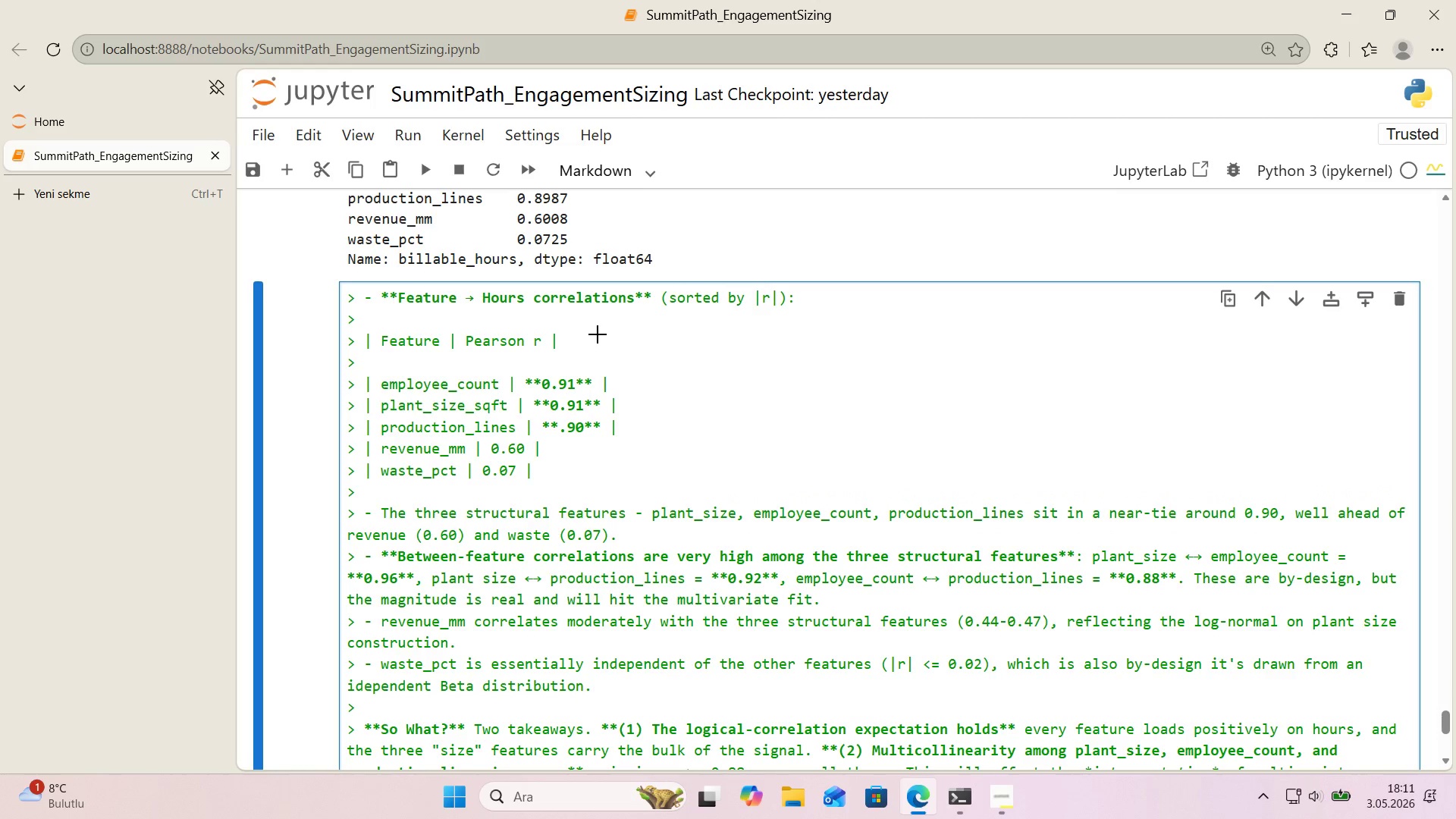 
key(Alt+Control+Minus)
 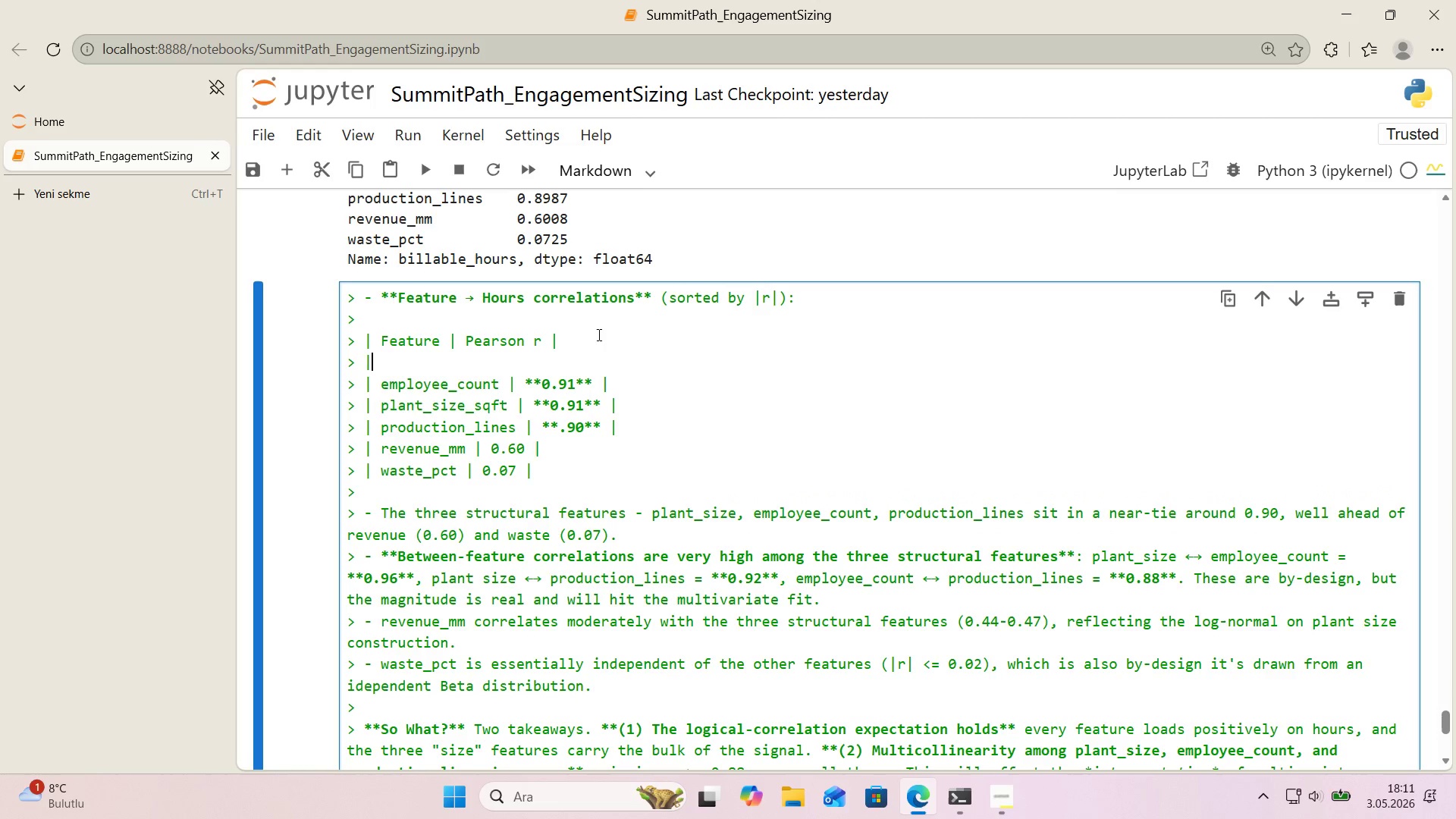 
key(Space)
 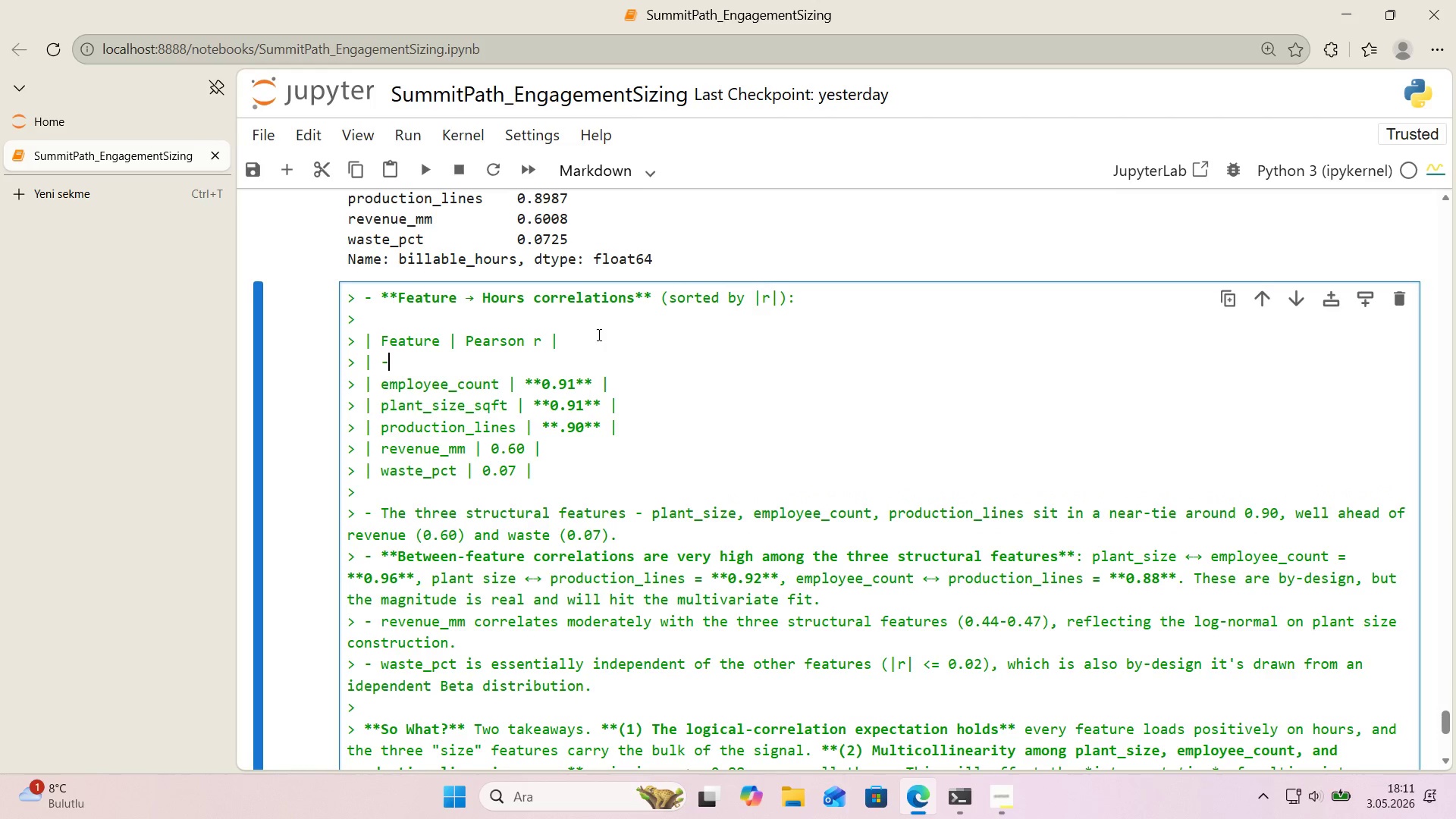 
key(NumpadSubtract)
 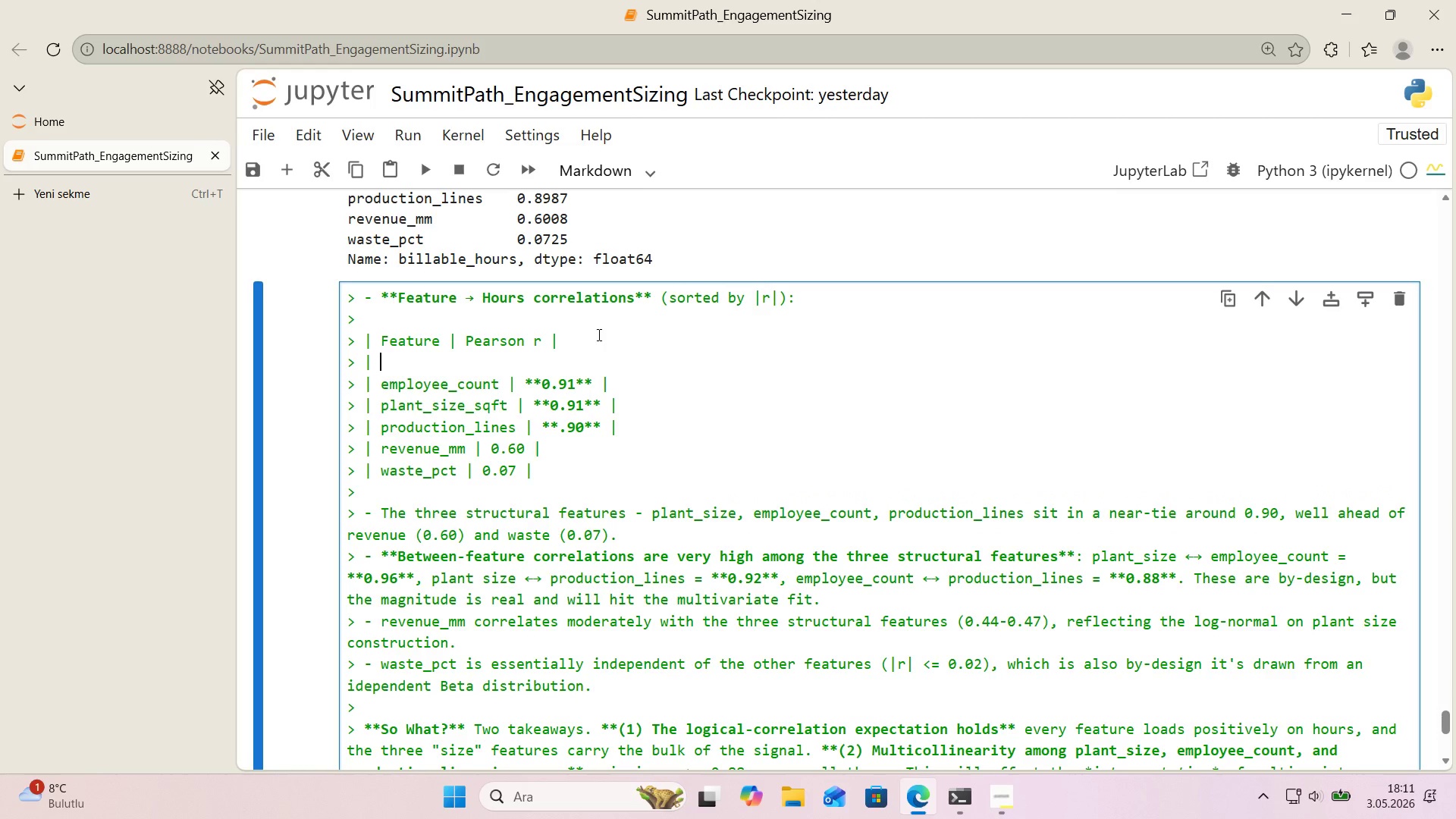 
key(Backspace)
 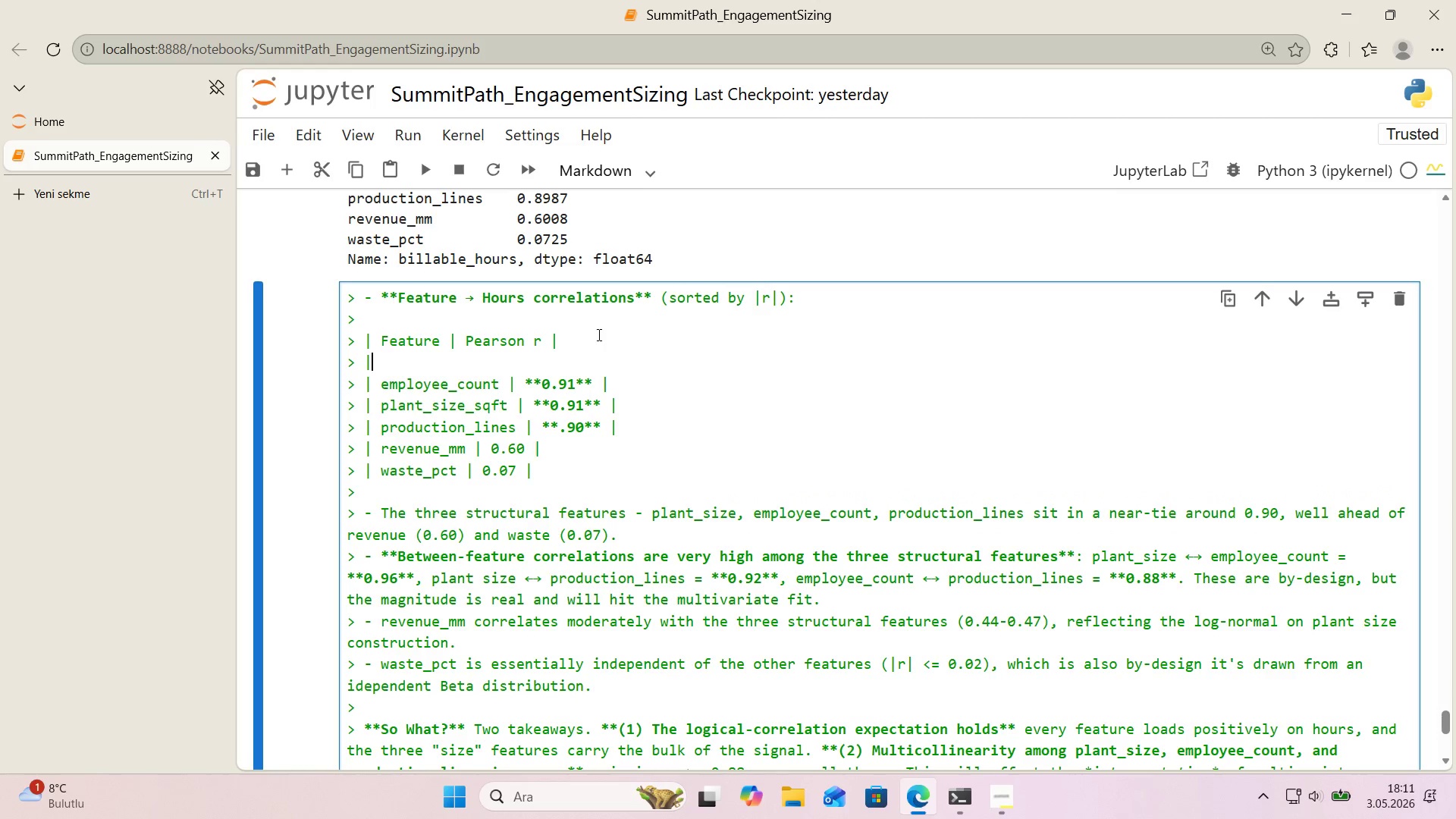 
key(Backspace)
 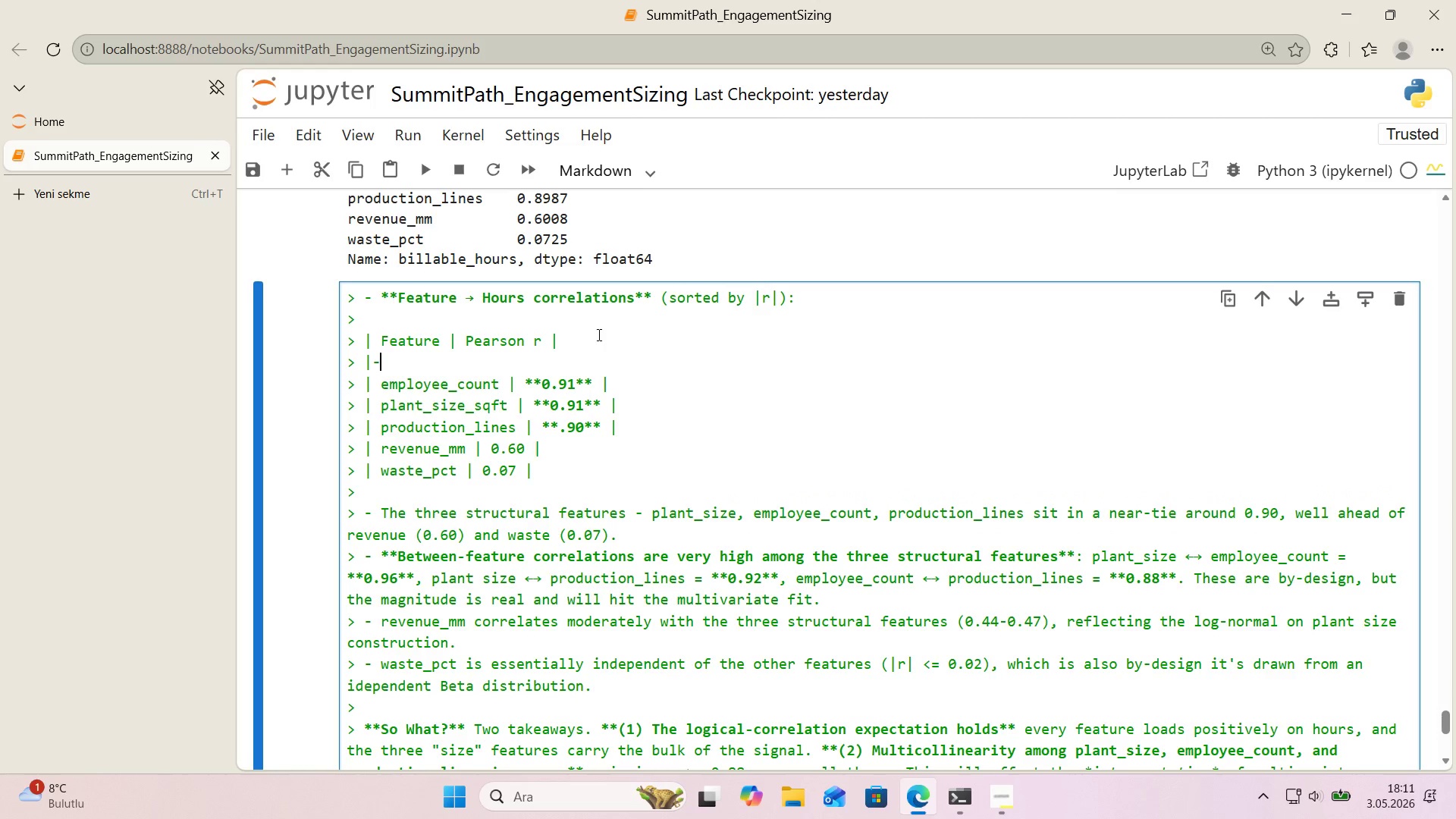 
key(NumpadSubtract)
 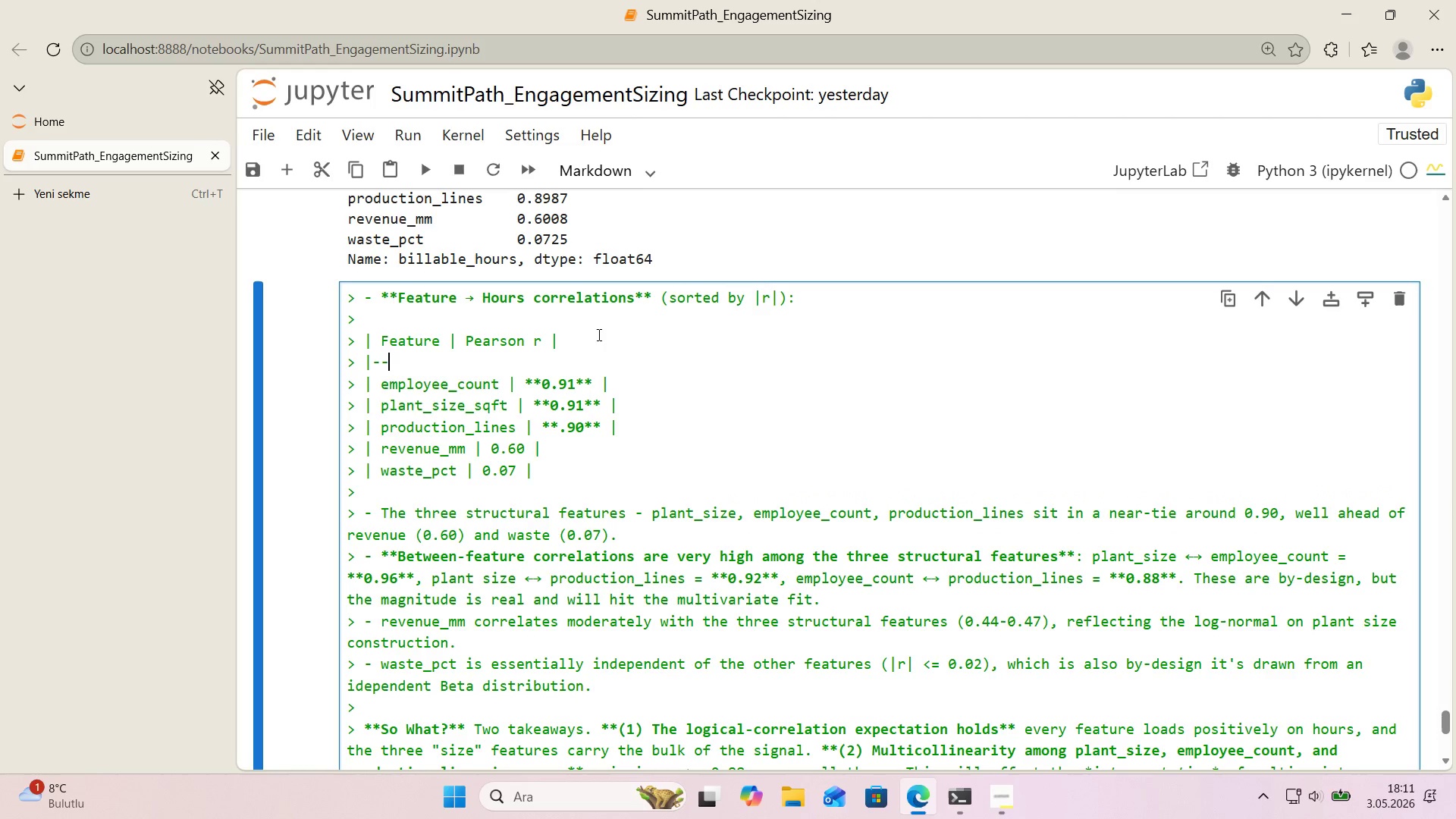 
key(NumpadSubtract)
 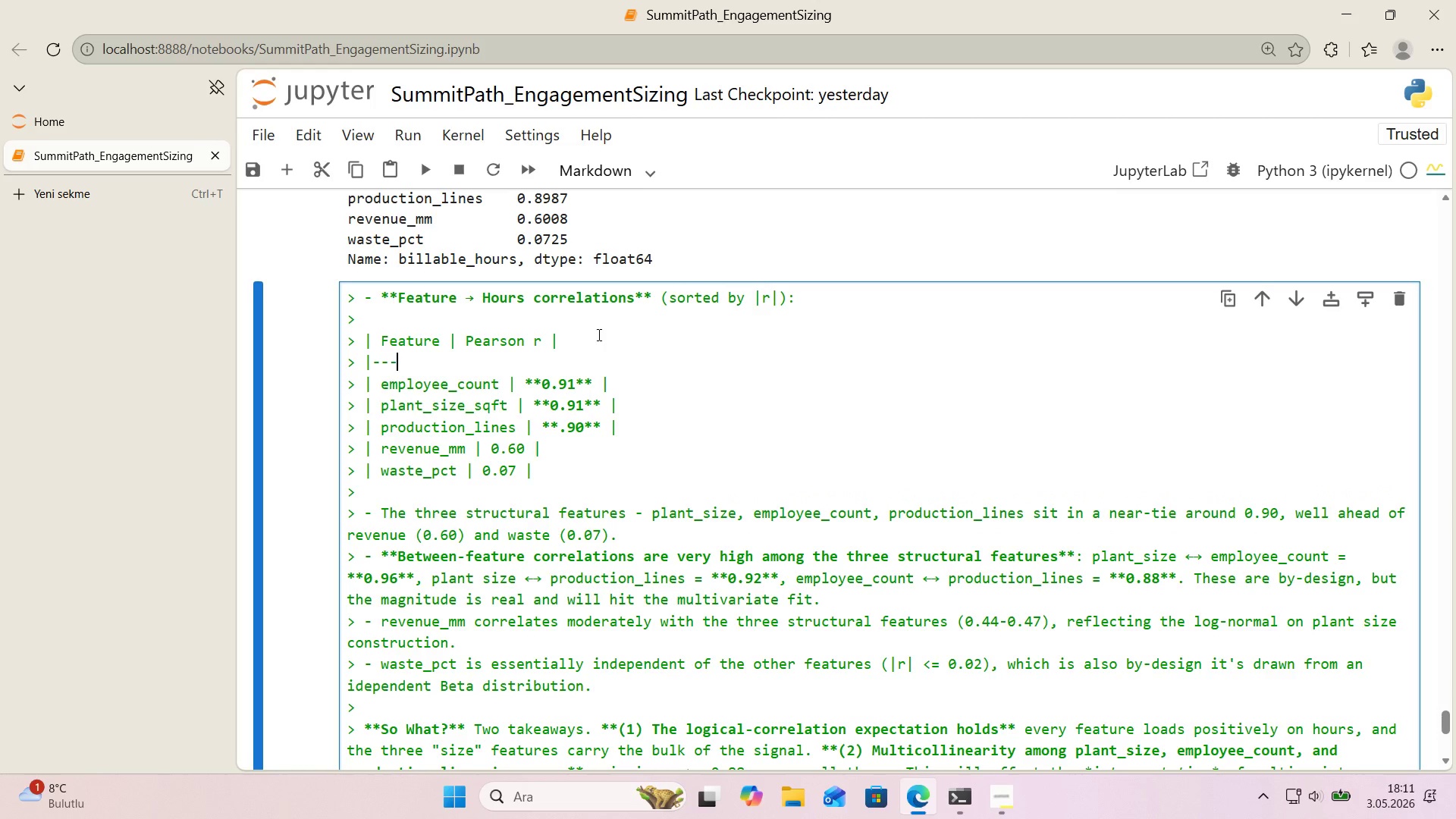 
key(NumpadSubtract)
 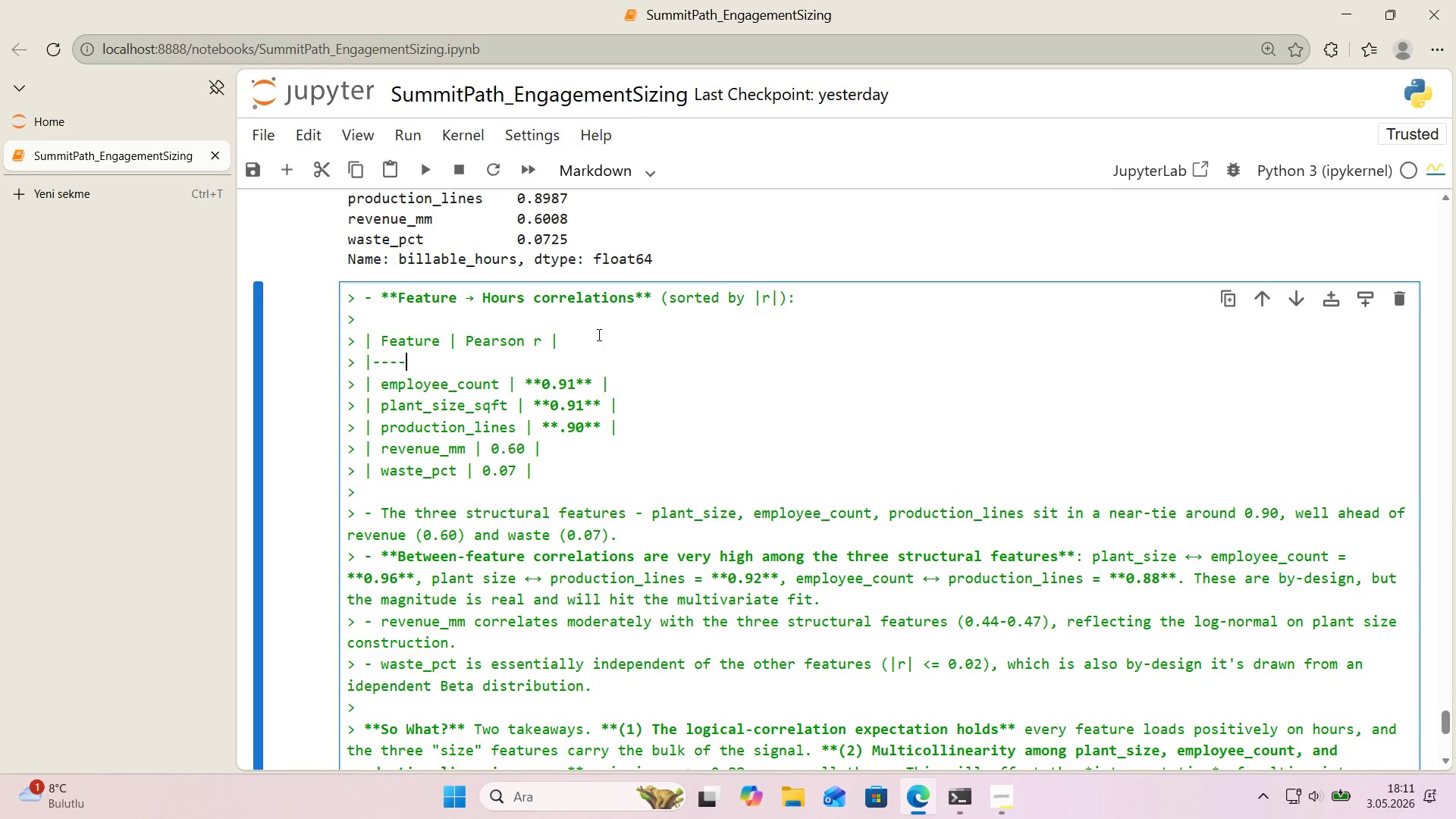 
key(NumpadSubtract)
 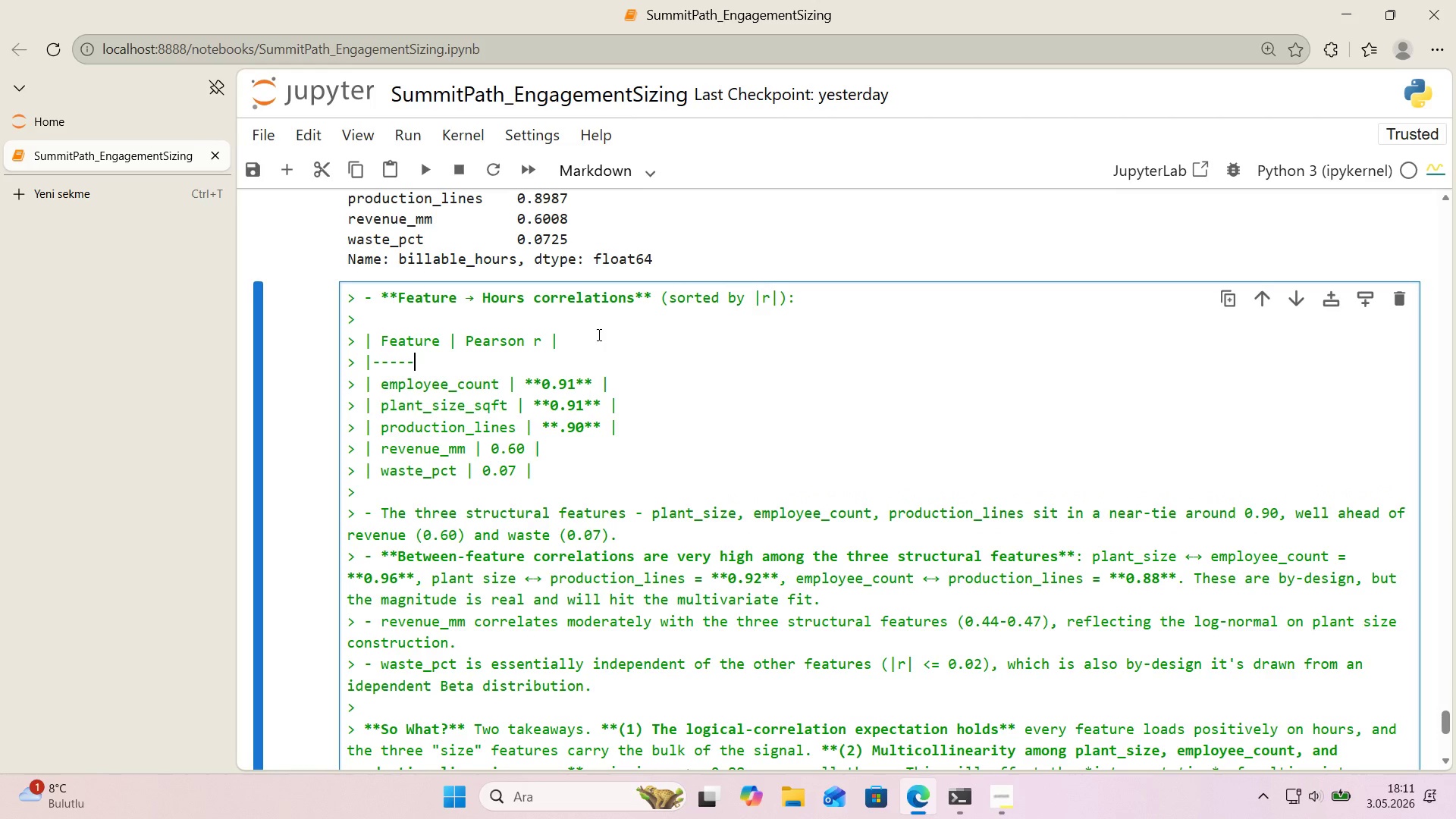 
key(NumpadSubtract)
 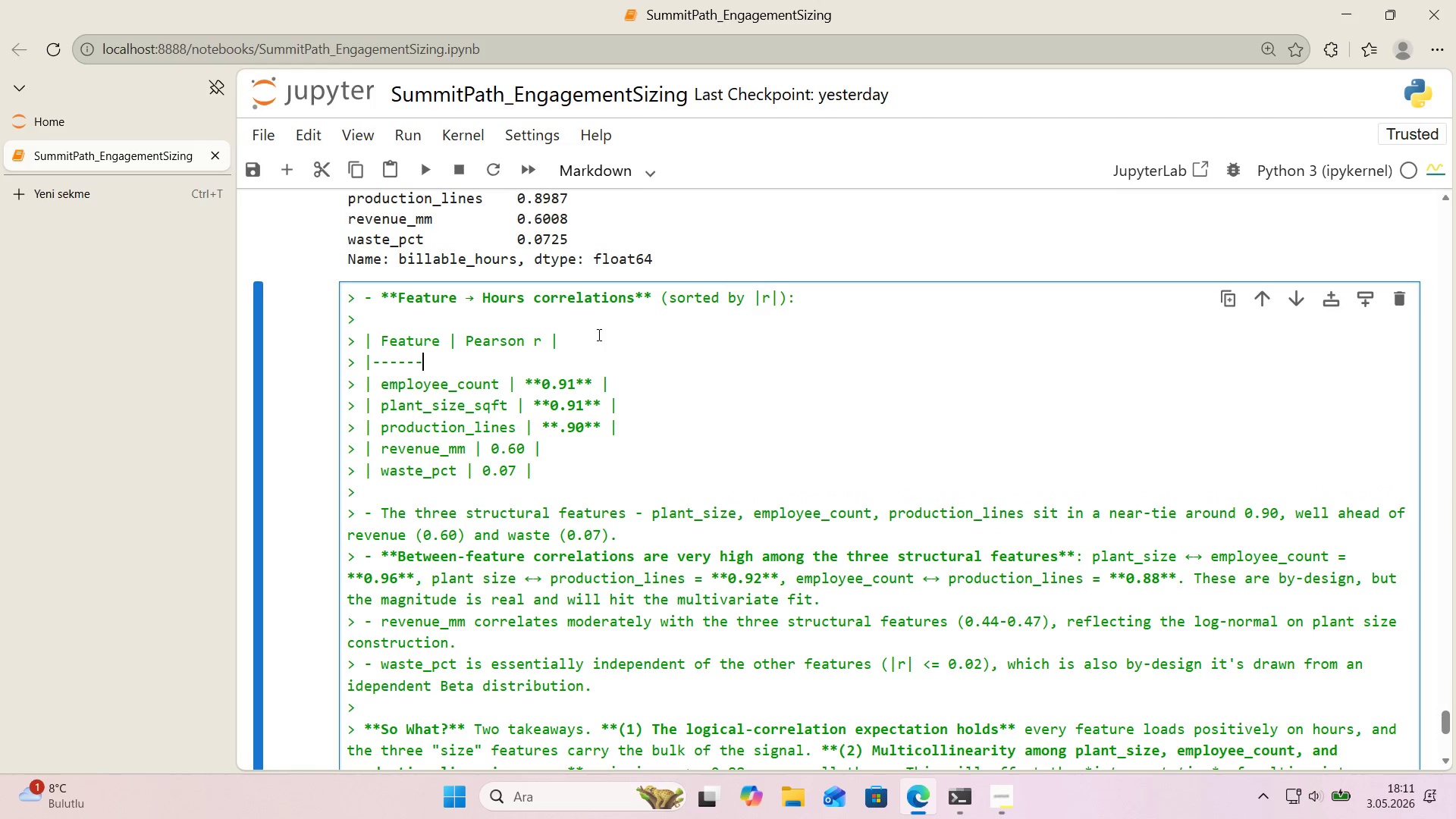 
key(NumpadSubtract)
 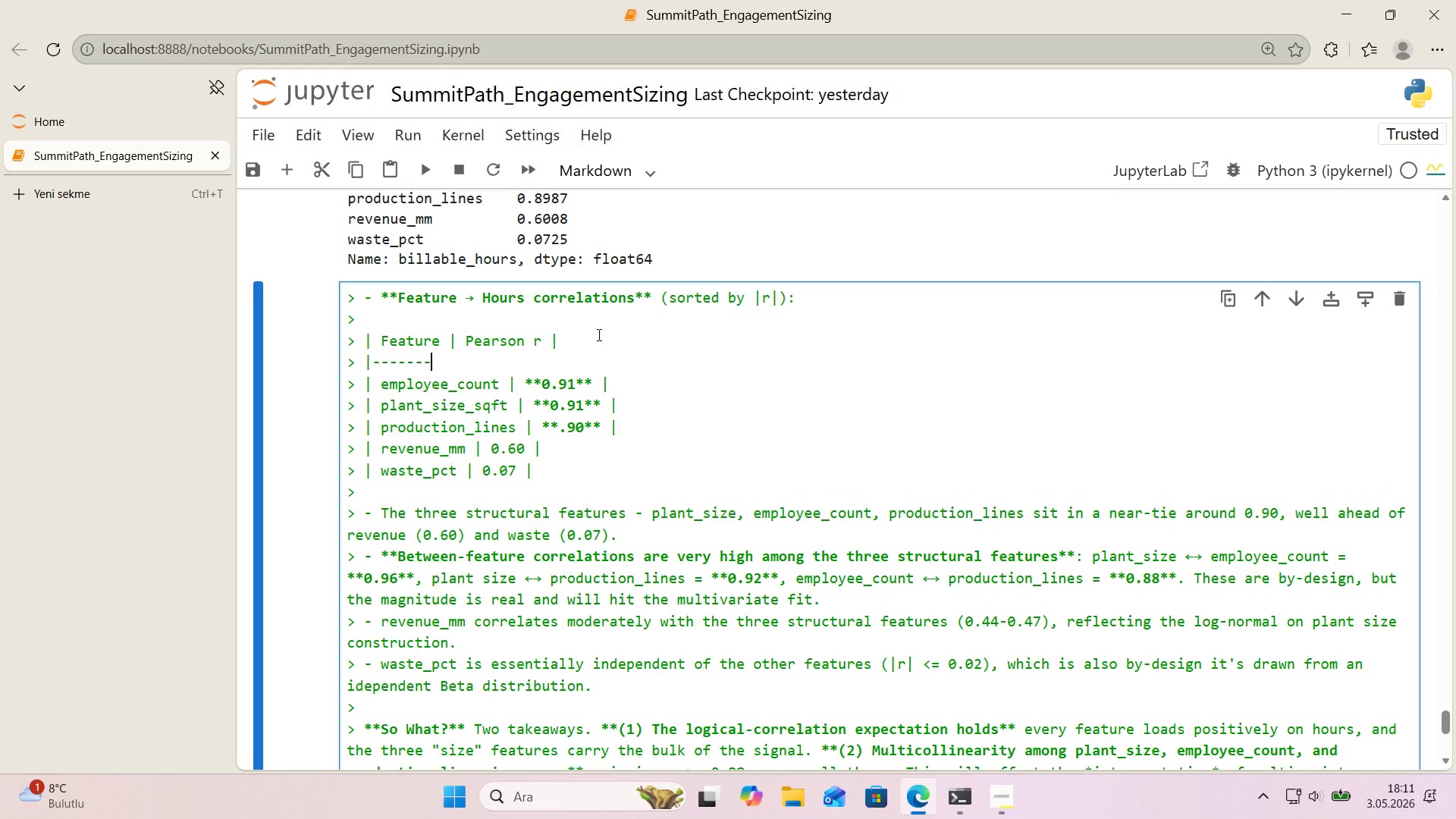 
key(NumpadSubtract)
 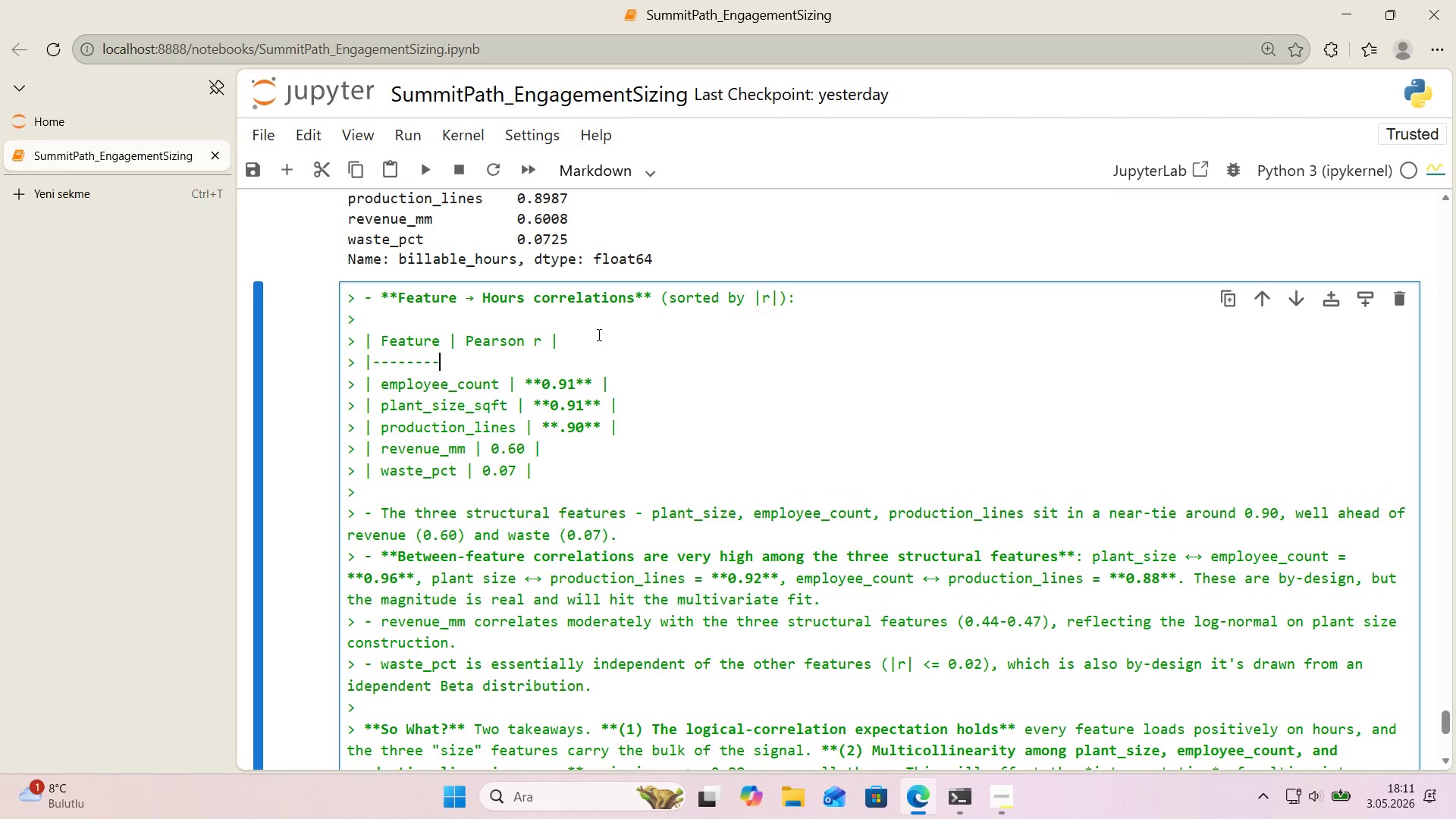 
key(NumpadSubtract)
 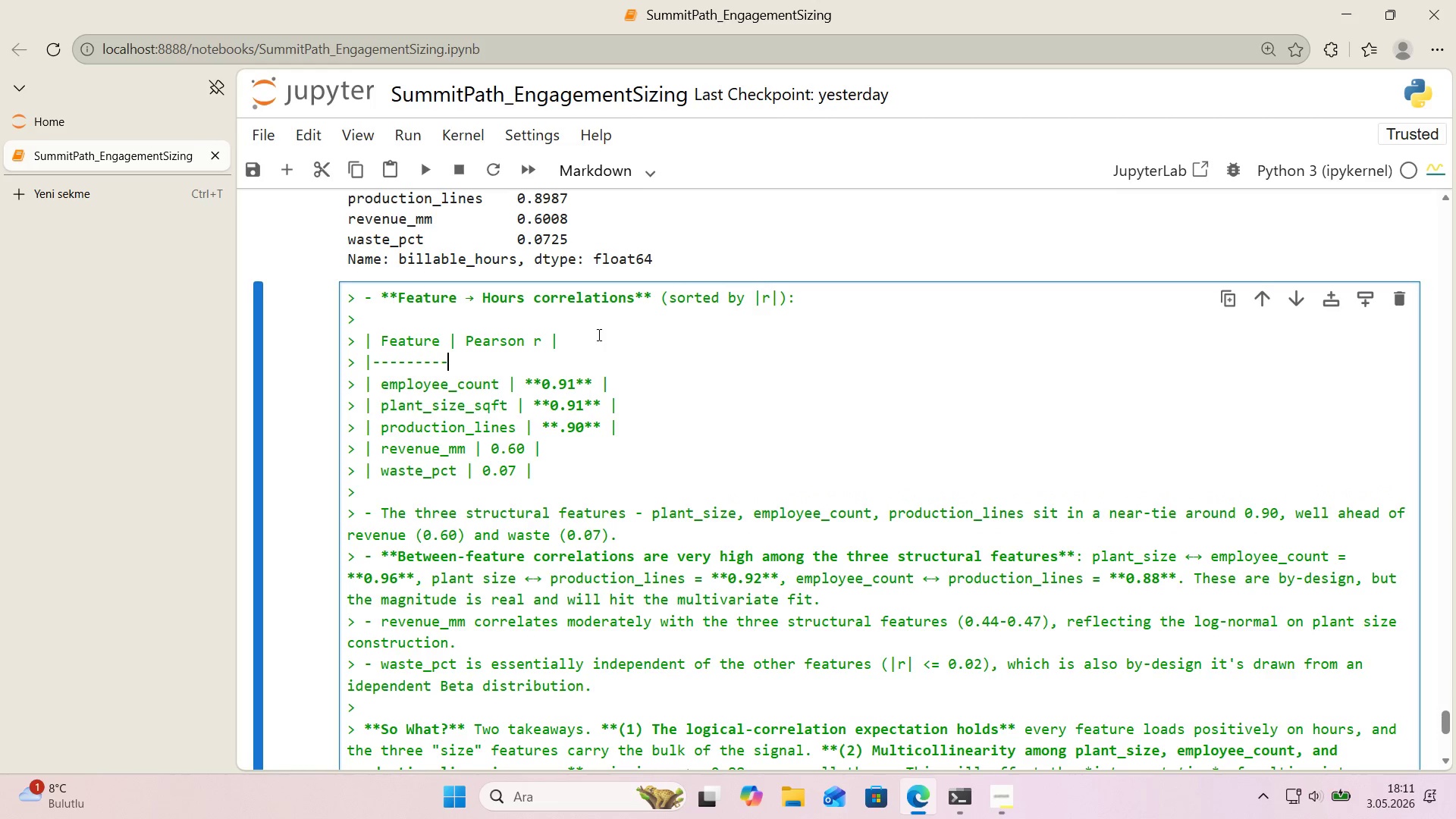 
key(NumpadSubtract)
 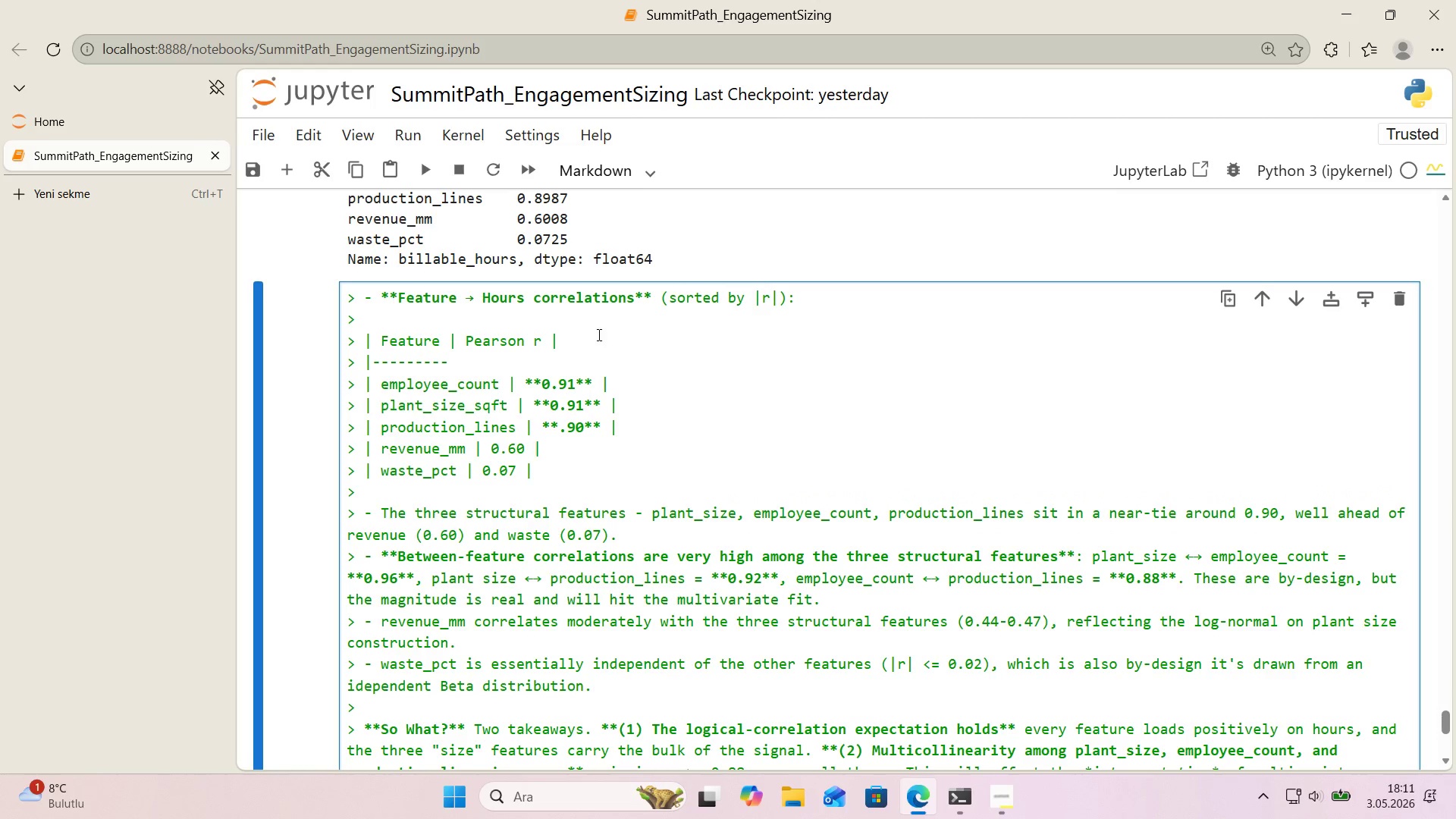 
key(Alt+Control+Minus)
 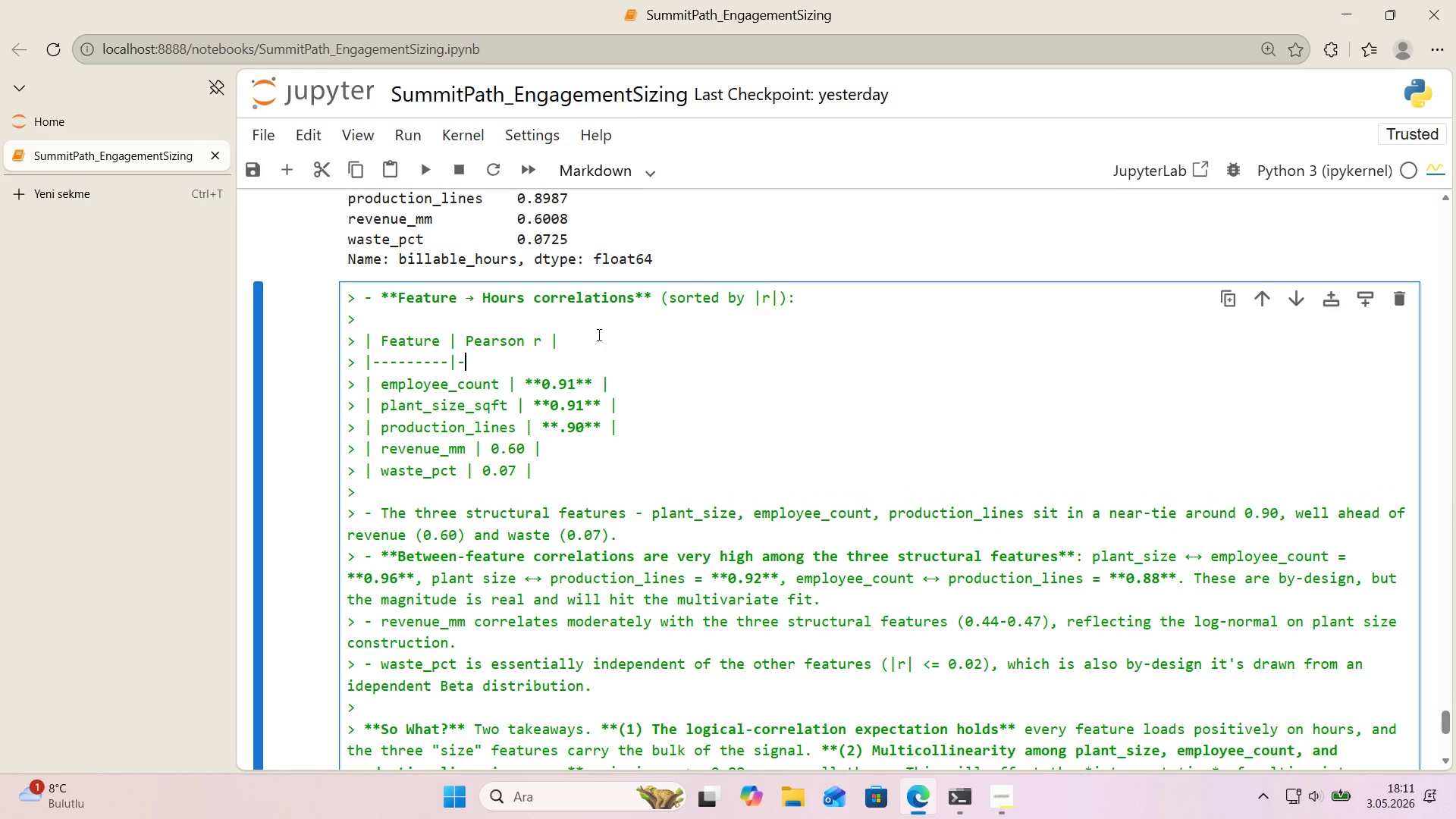 
key(NumpadSubtract)
 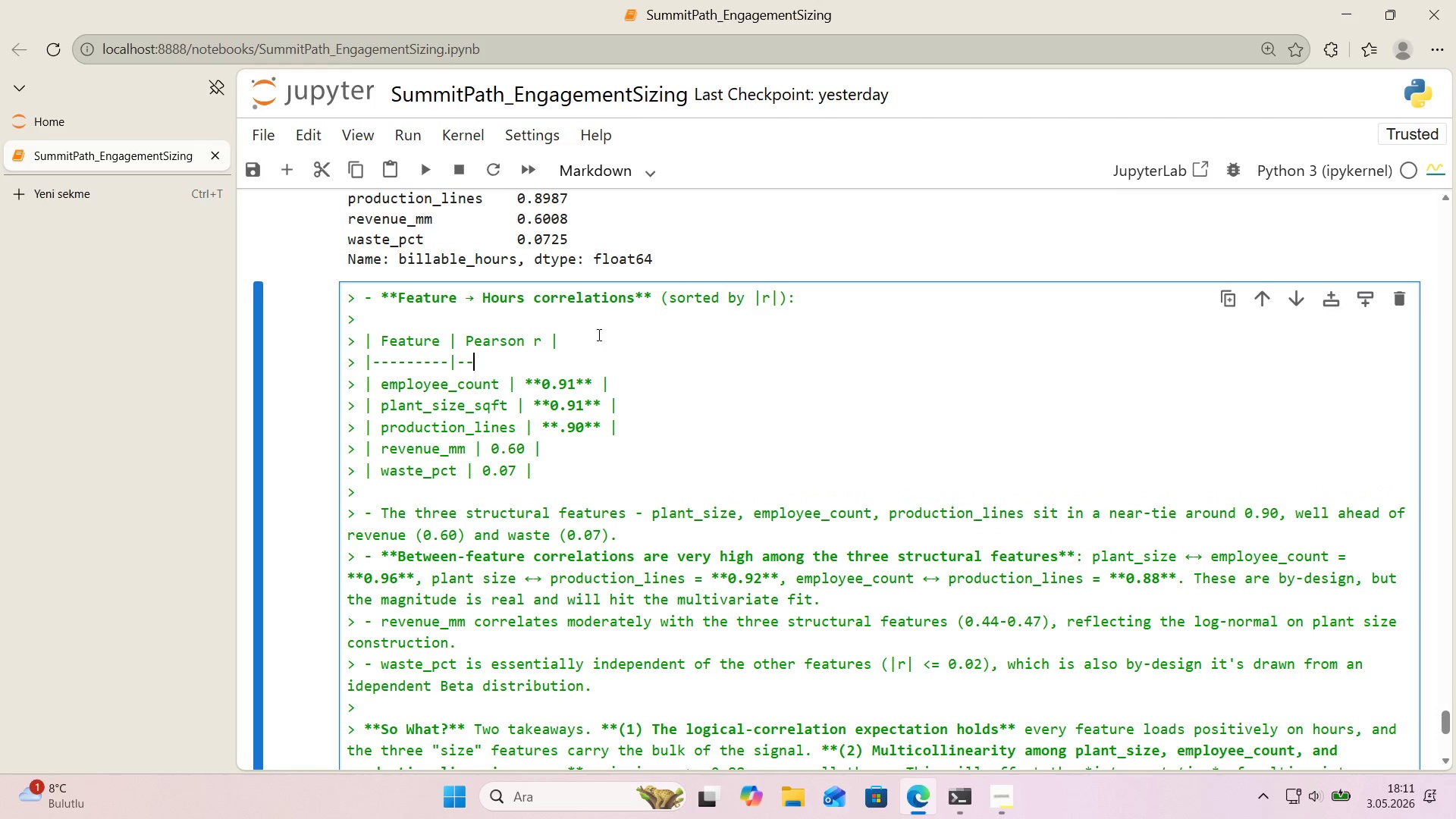 
key(NumpadSubtract)
 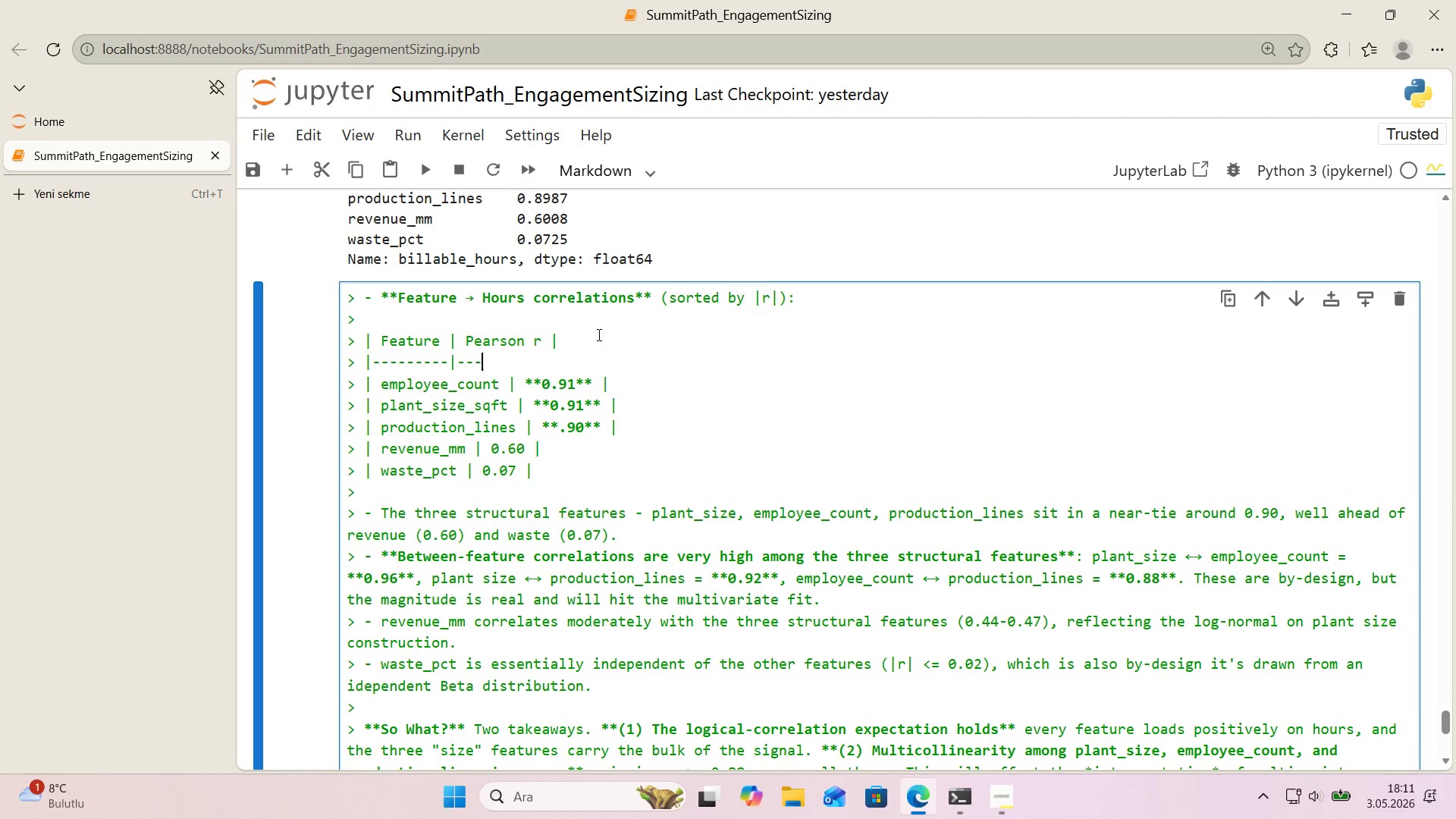 
key(NumpadSubtract)
 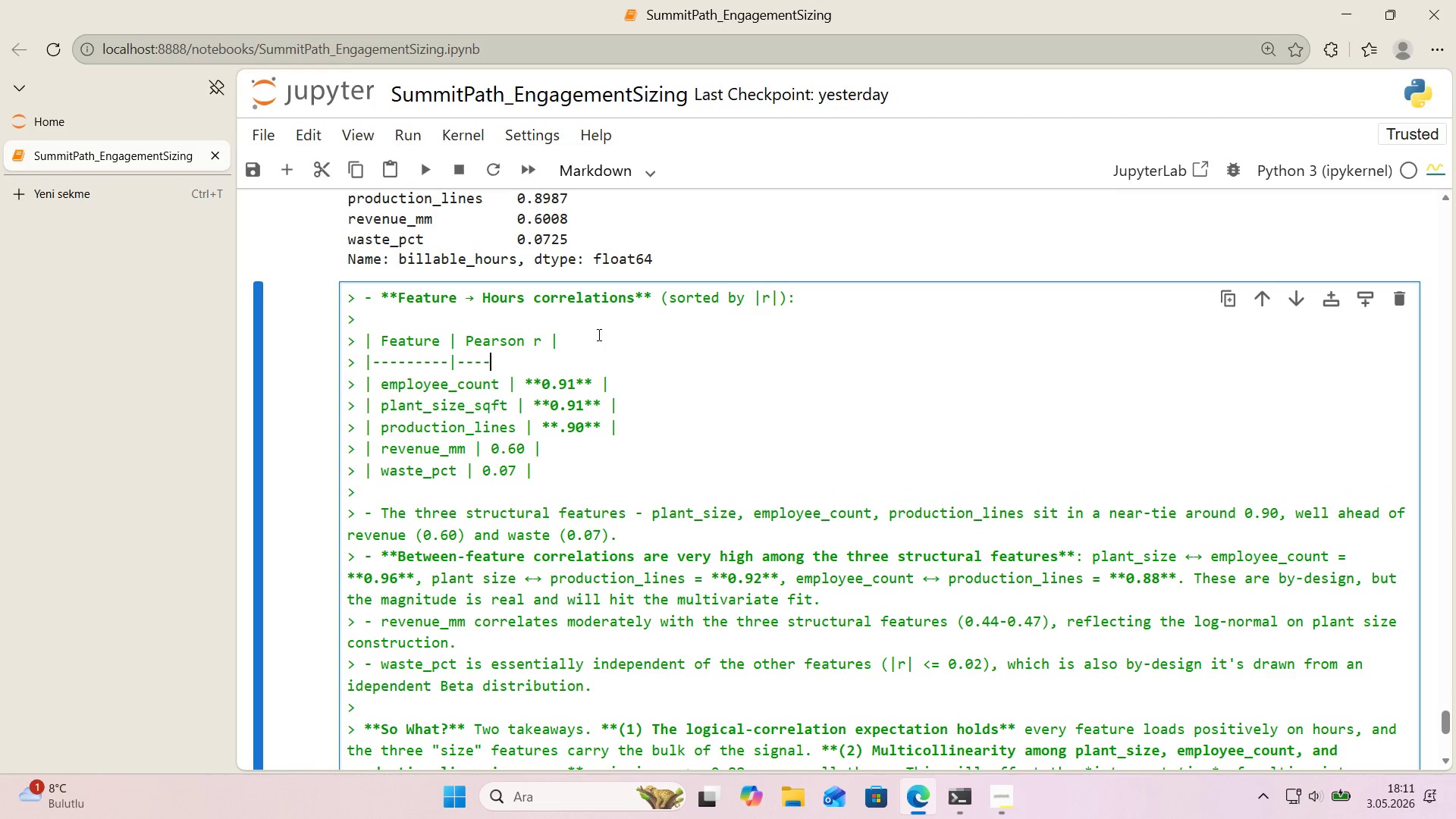 
key(NumpadSubtract)
 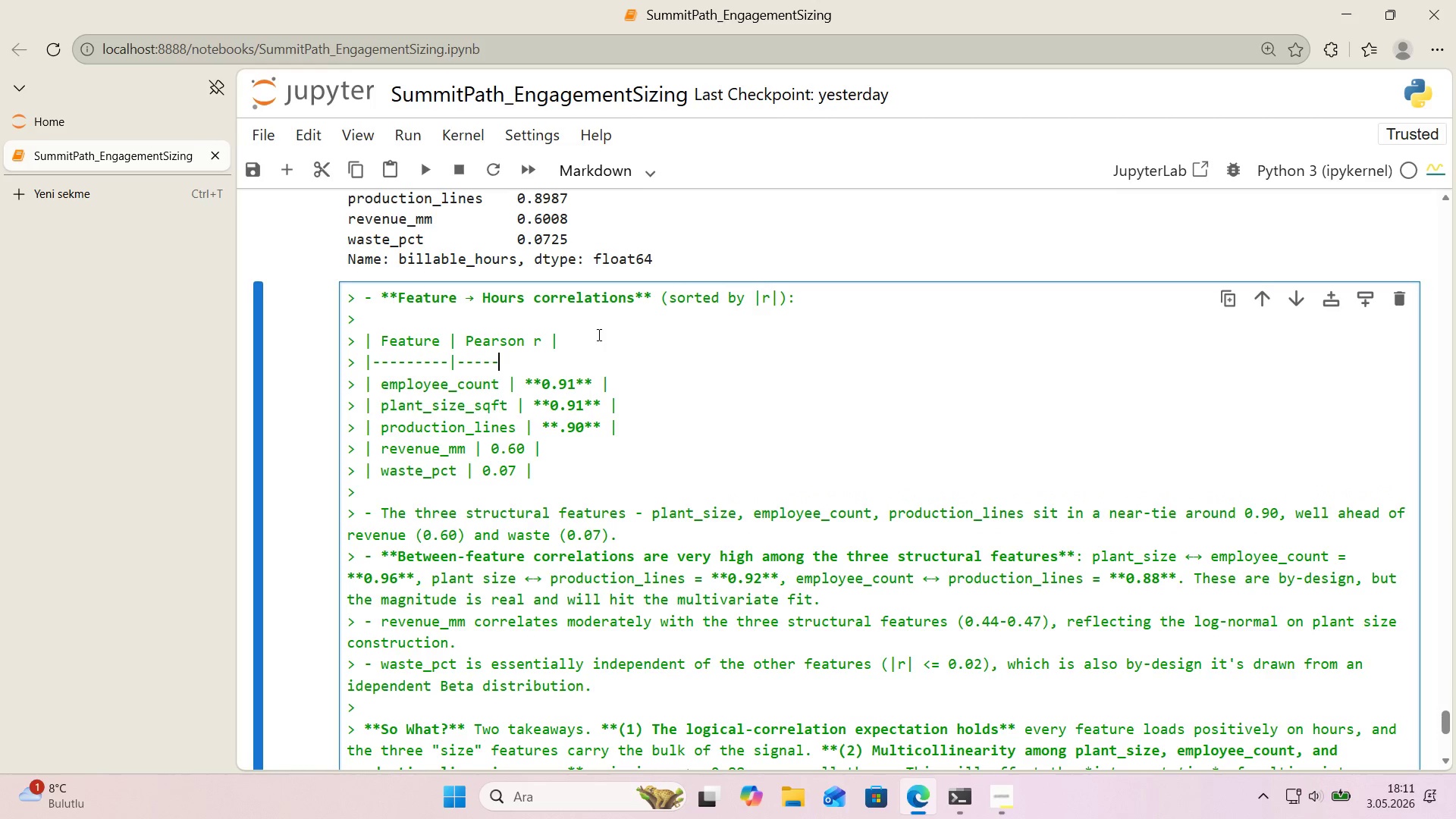 
key(NumpadSubtract)
 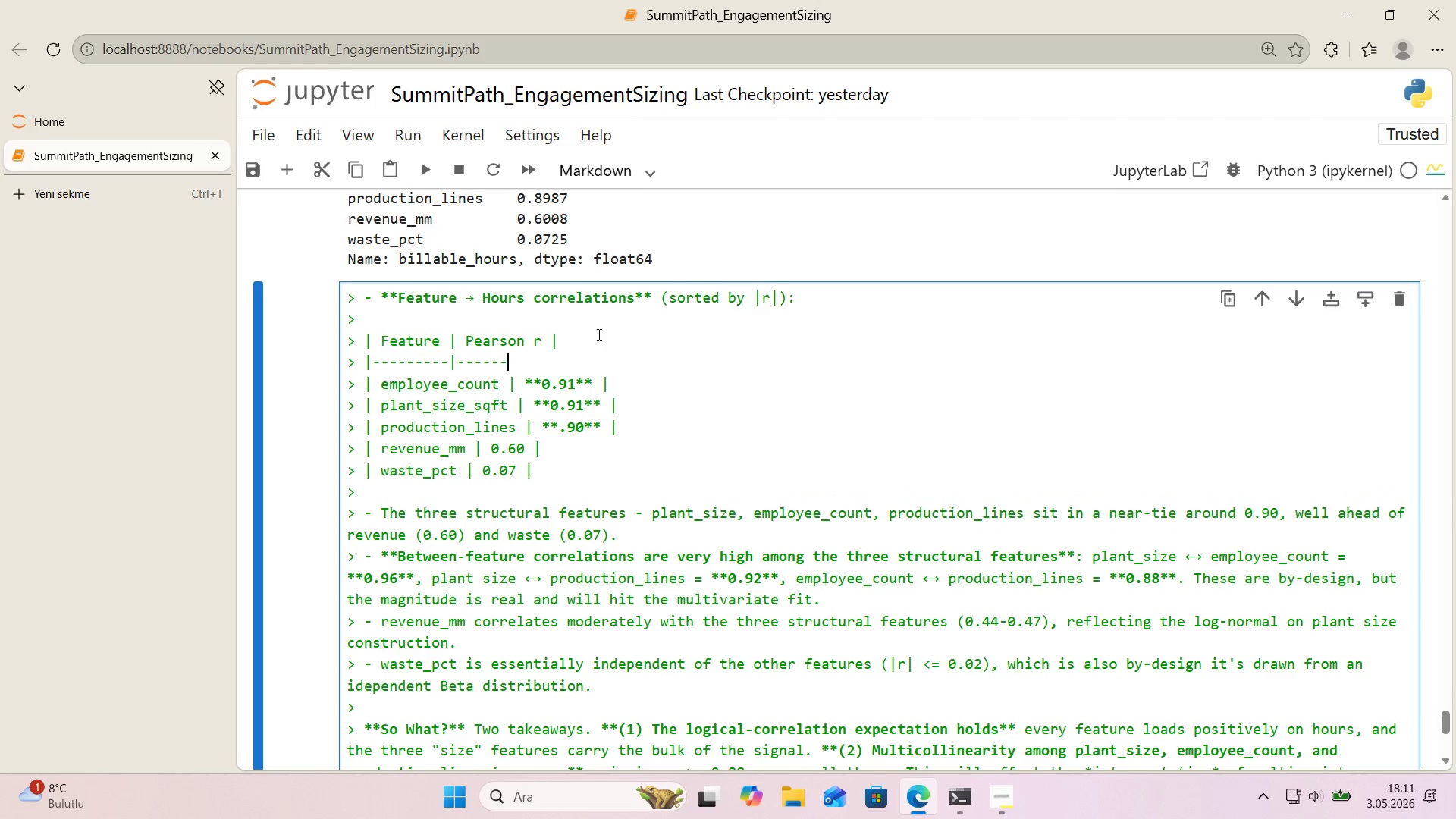 
key(NumpadSubtract)
 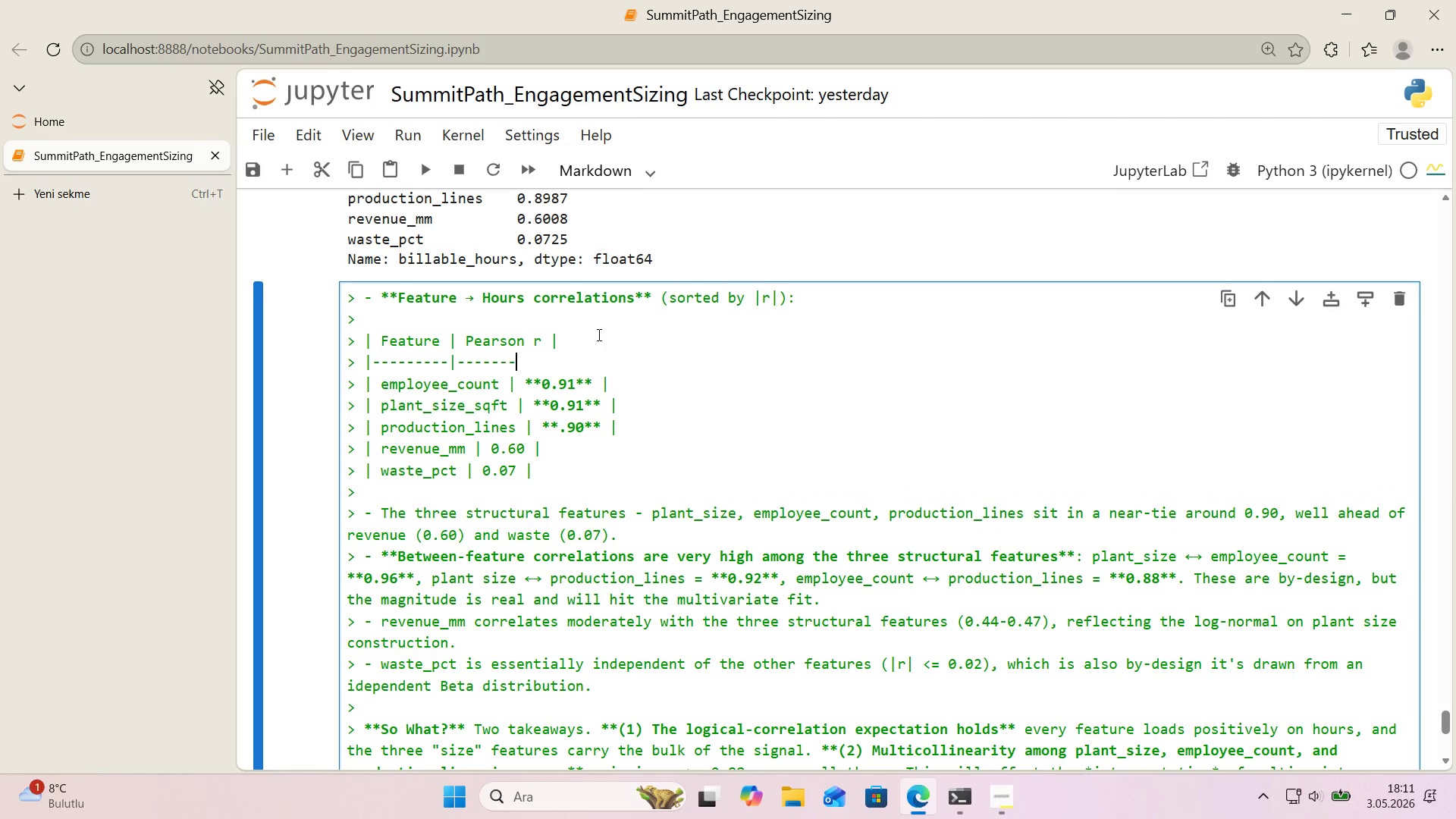 
key(NumpadSubtract)
 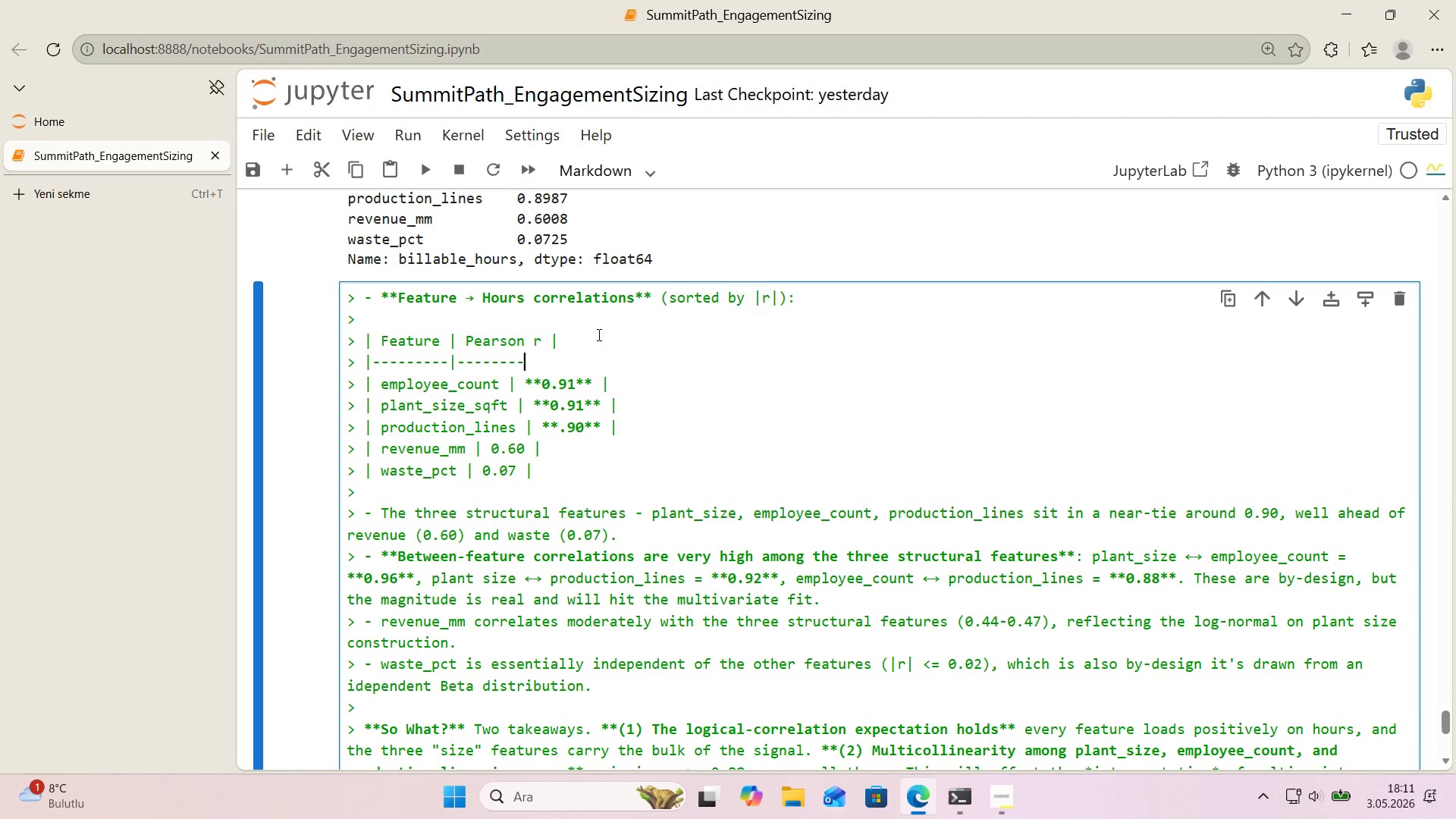 
key(NumpadSubtract)
 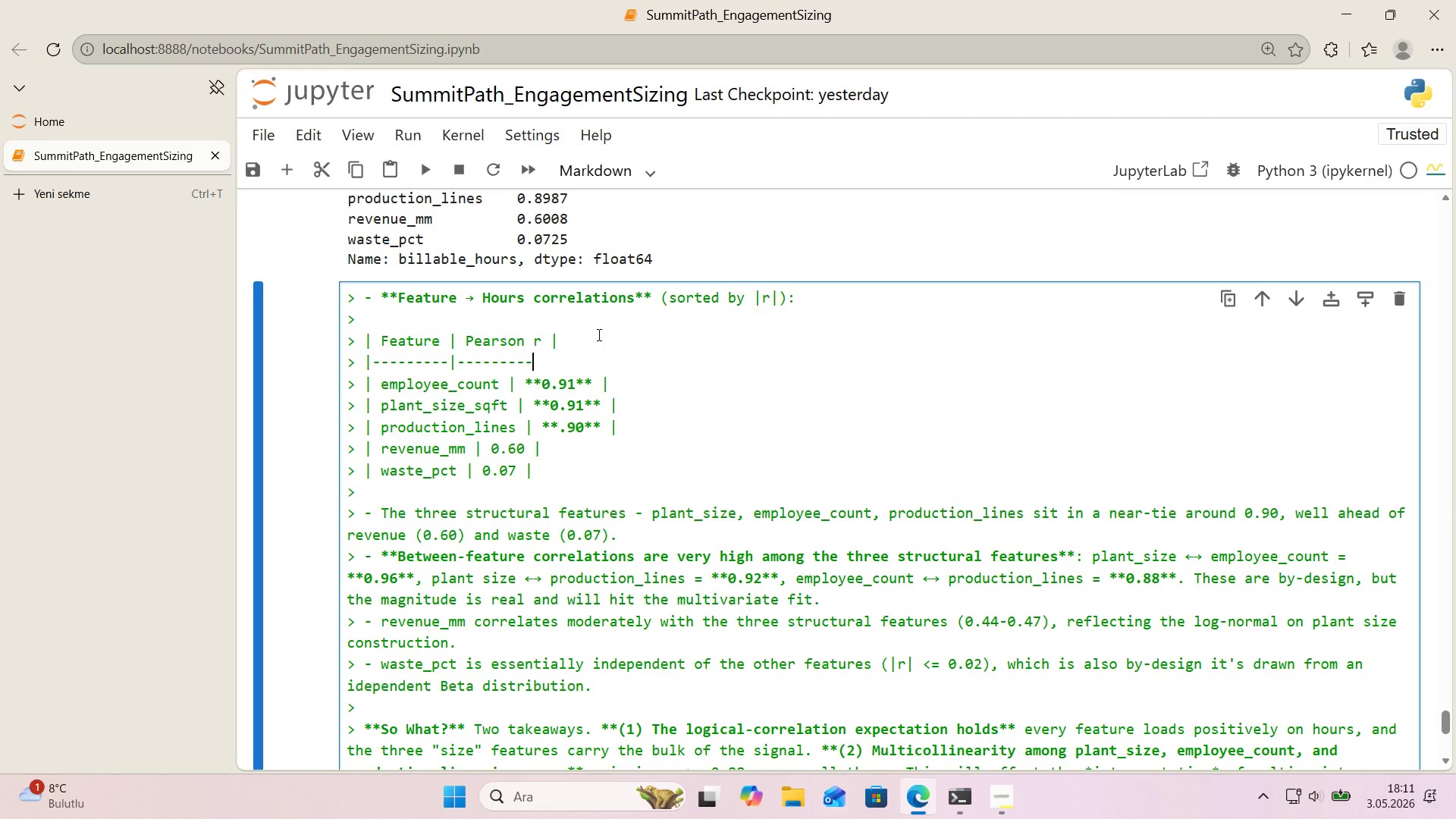 
key(NumpadSubtract)
 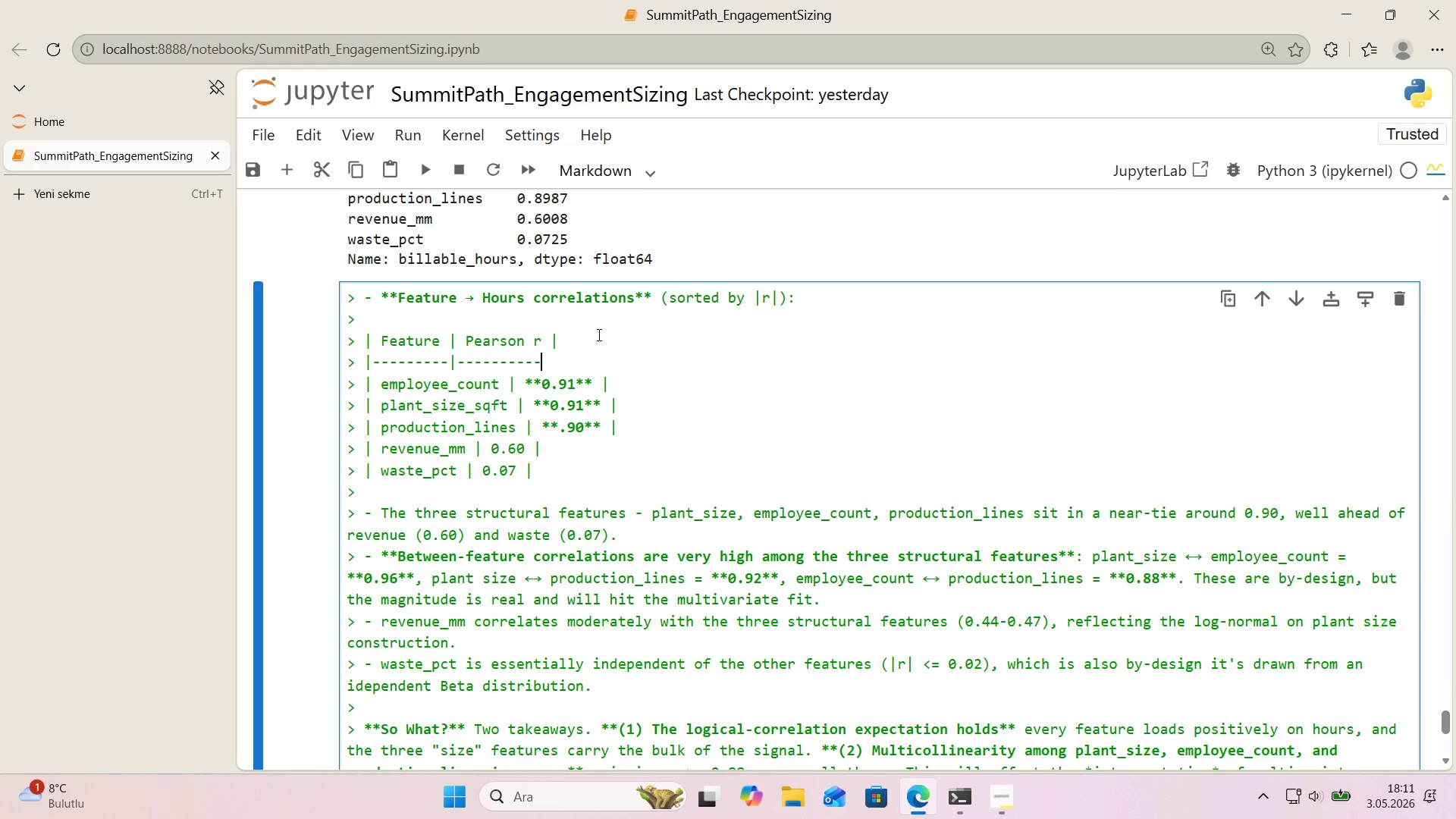 
key(NumpadSubtract)
 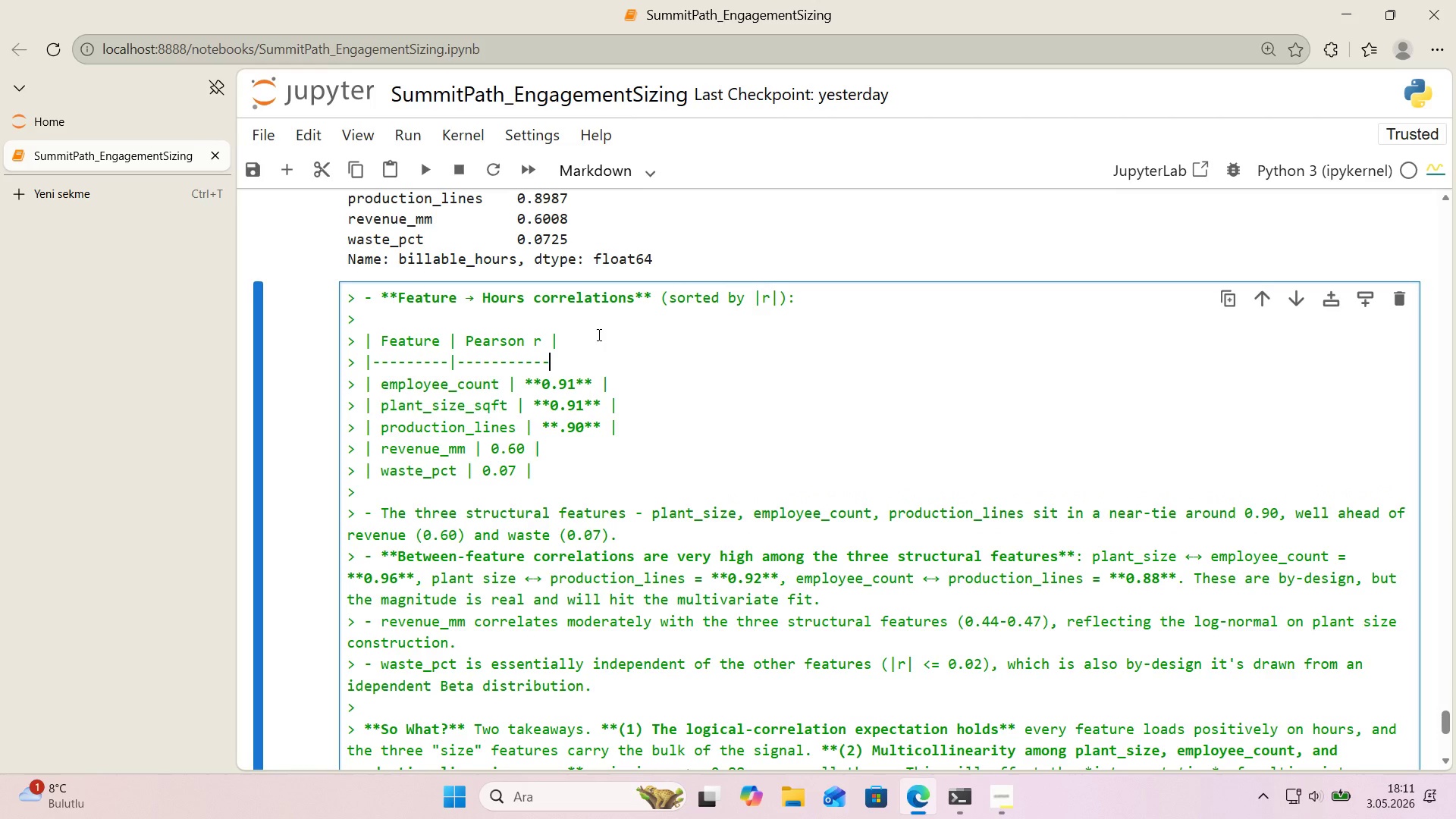 
key(NumpadSubtract)
 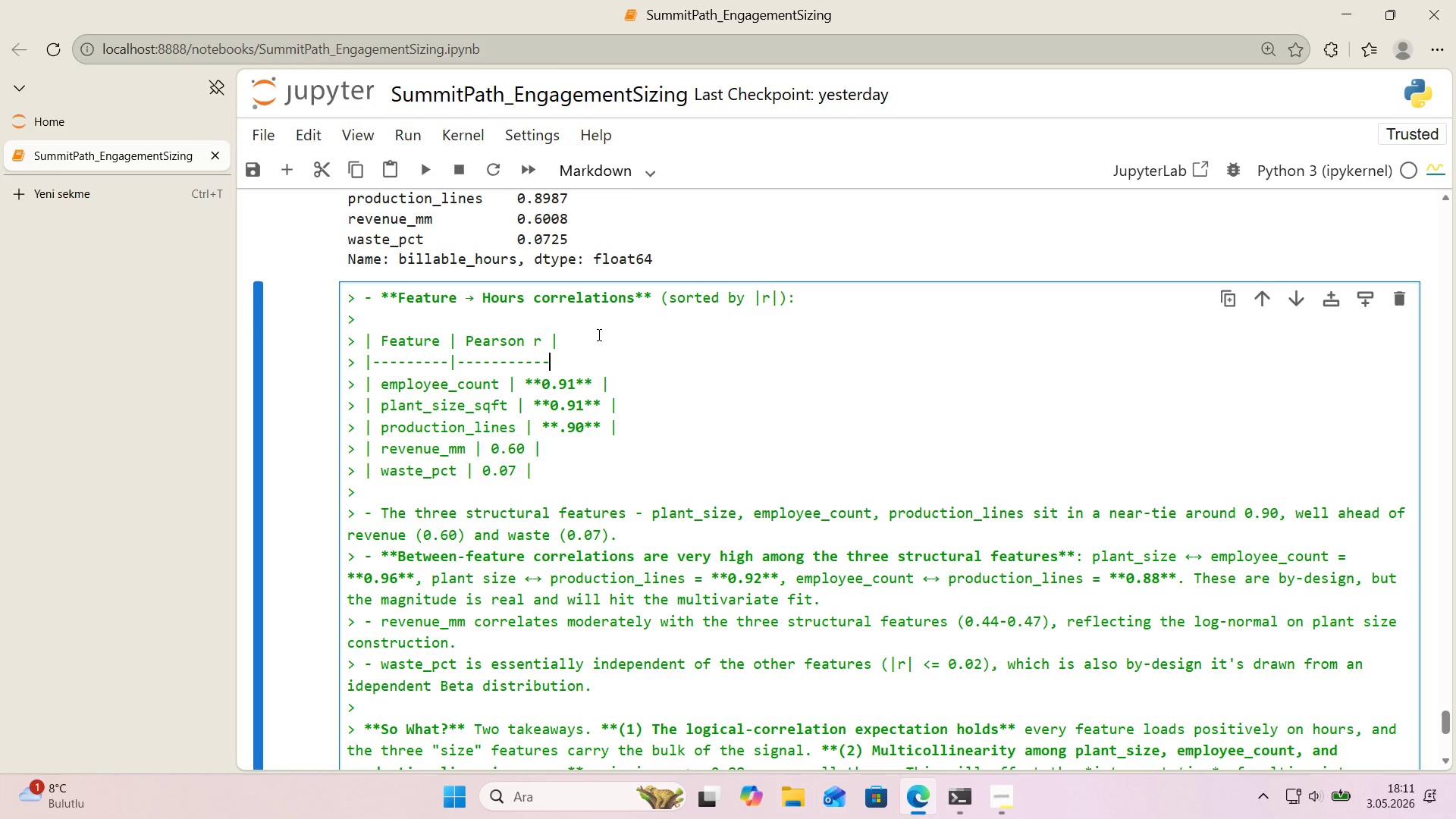 
key(Alt+Control+Minus)
 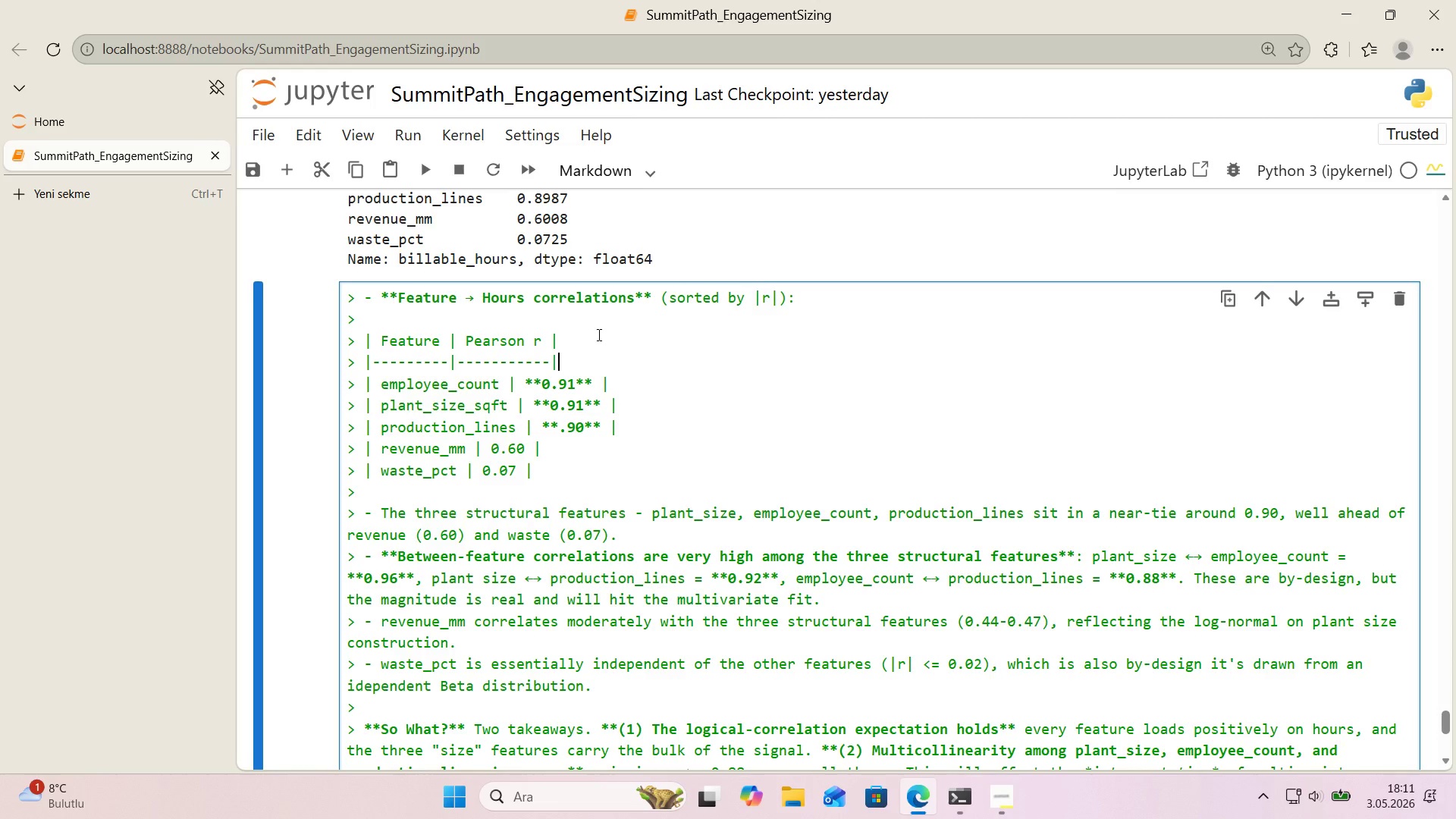 
key(Shift+Enter)
 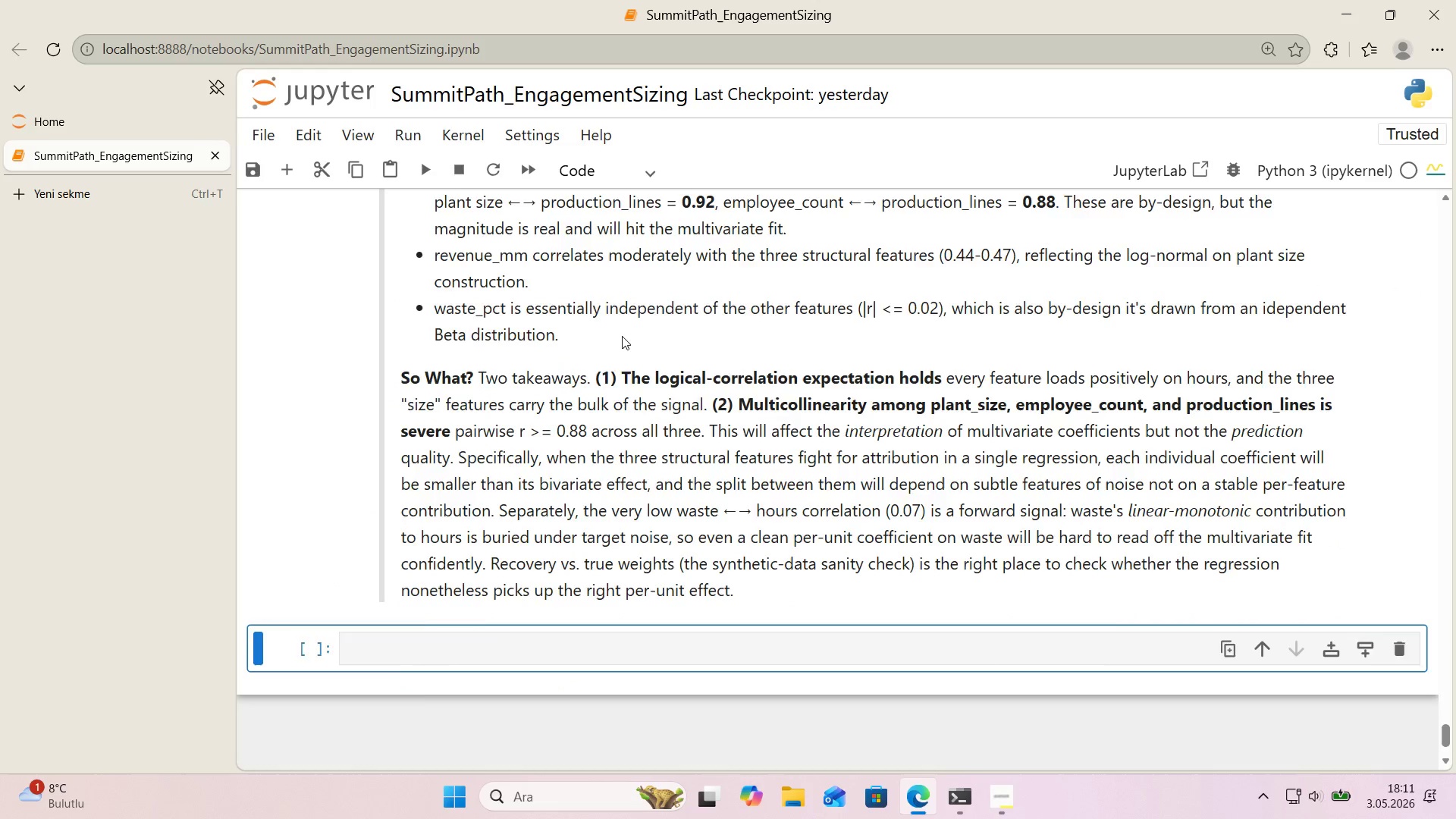 
scroll: coordinate [622, 336], scroll_direction: up, amount: 4.0
 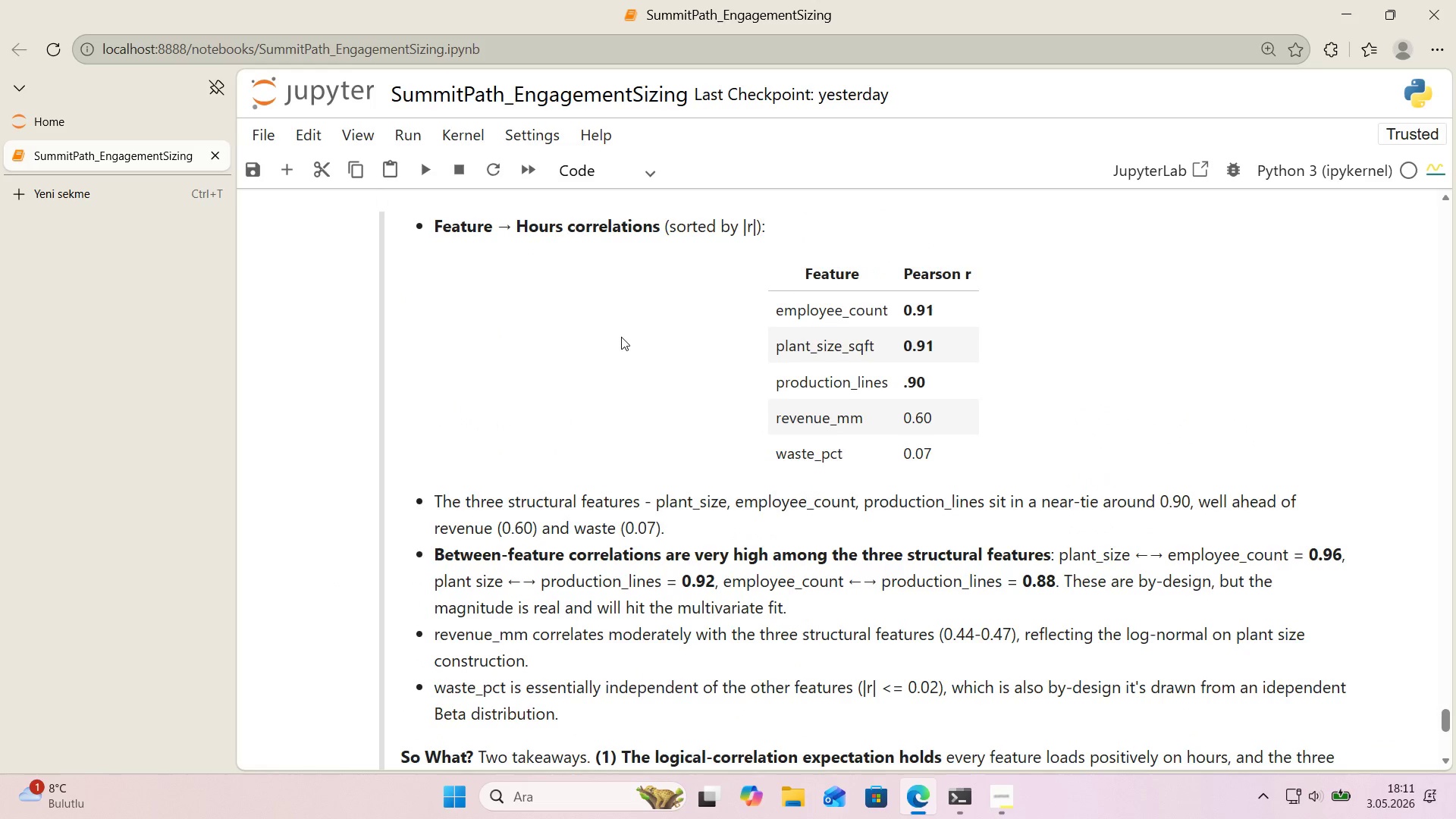 
double_click([621, 337])
 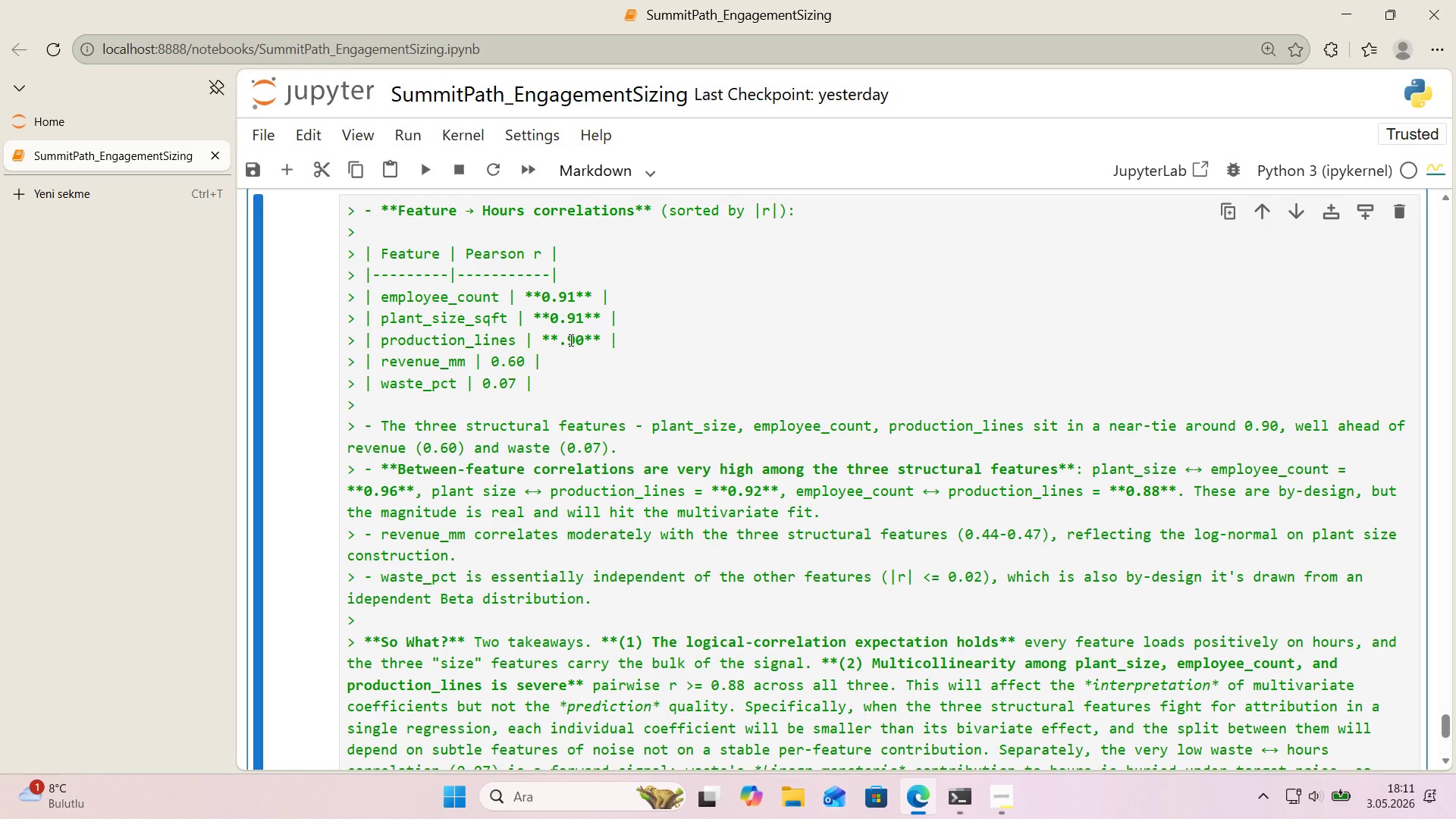 
left_click([565, 341])
 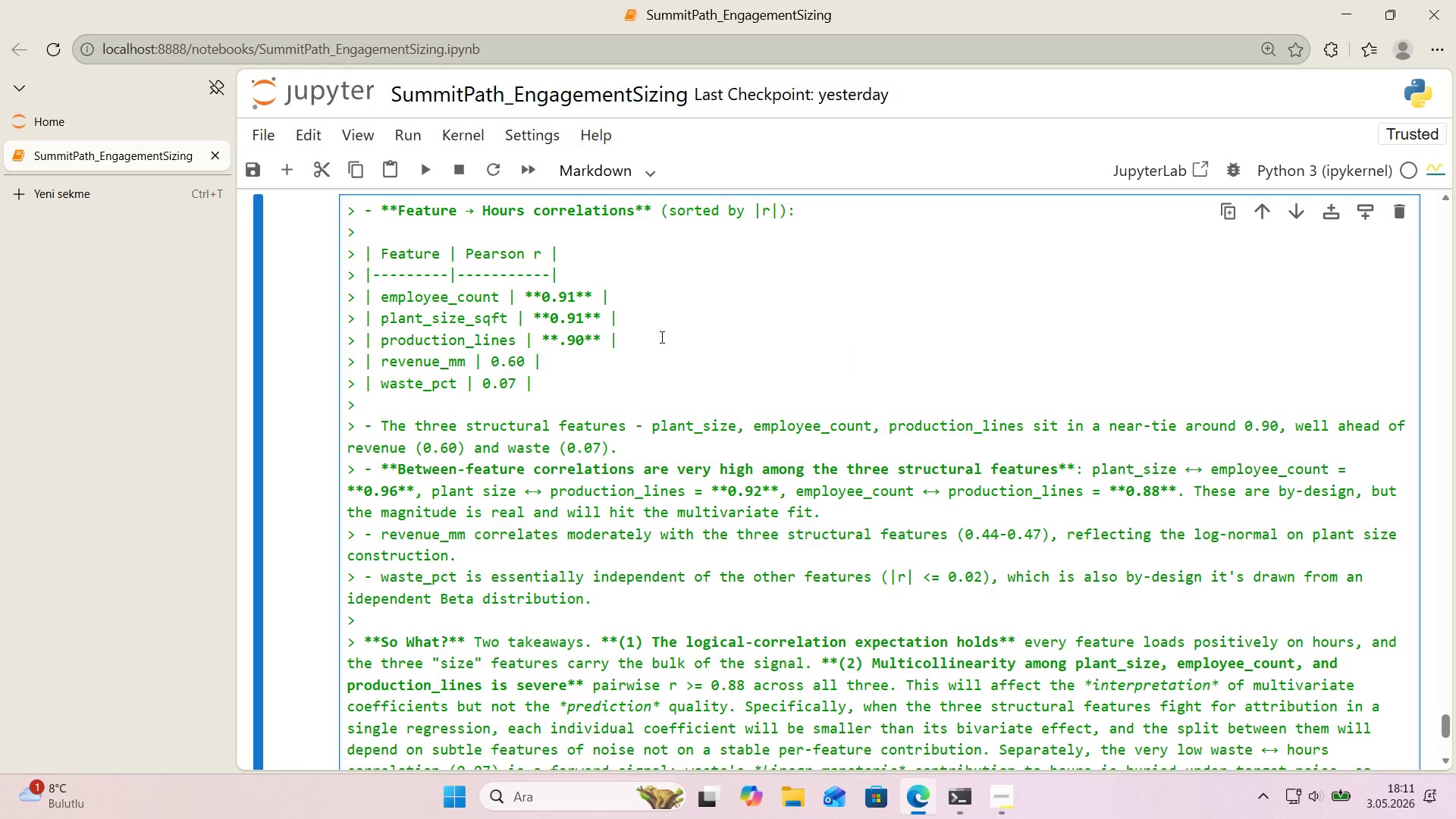 
key(ArrowLeft)
 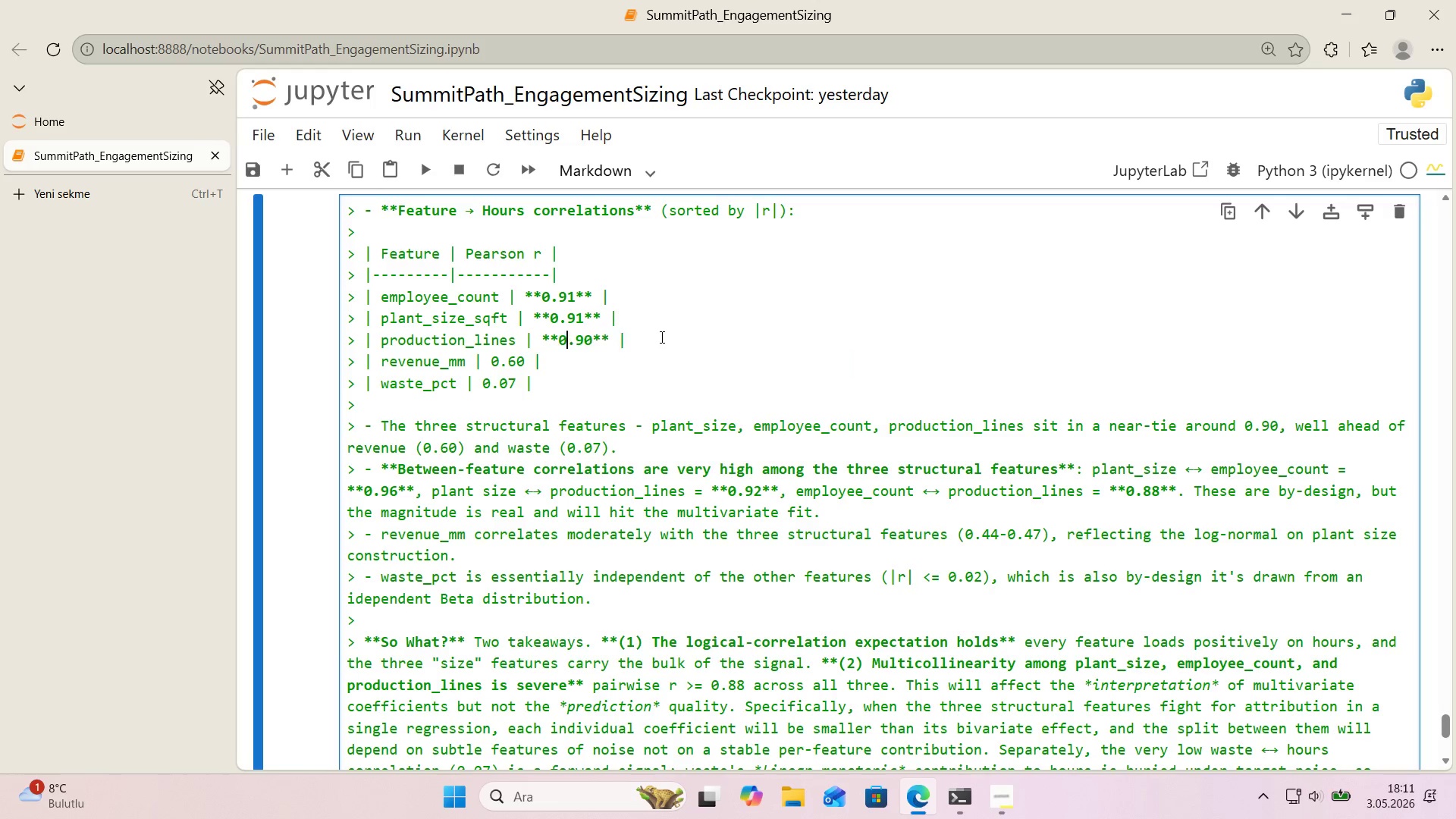 
key(Numpad0)
 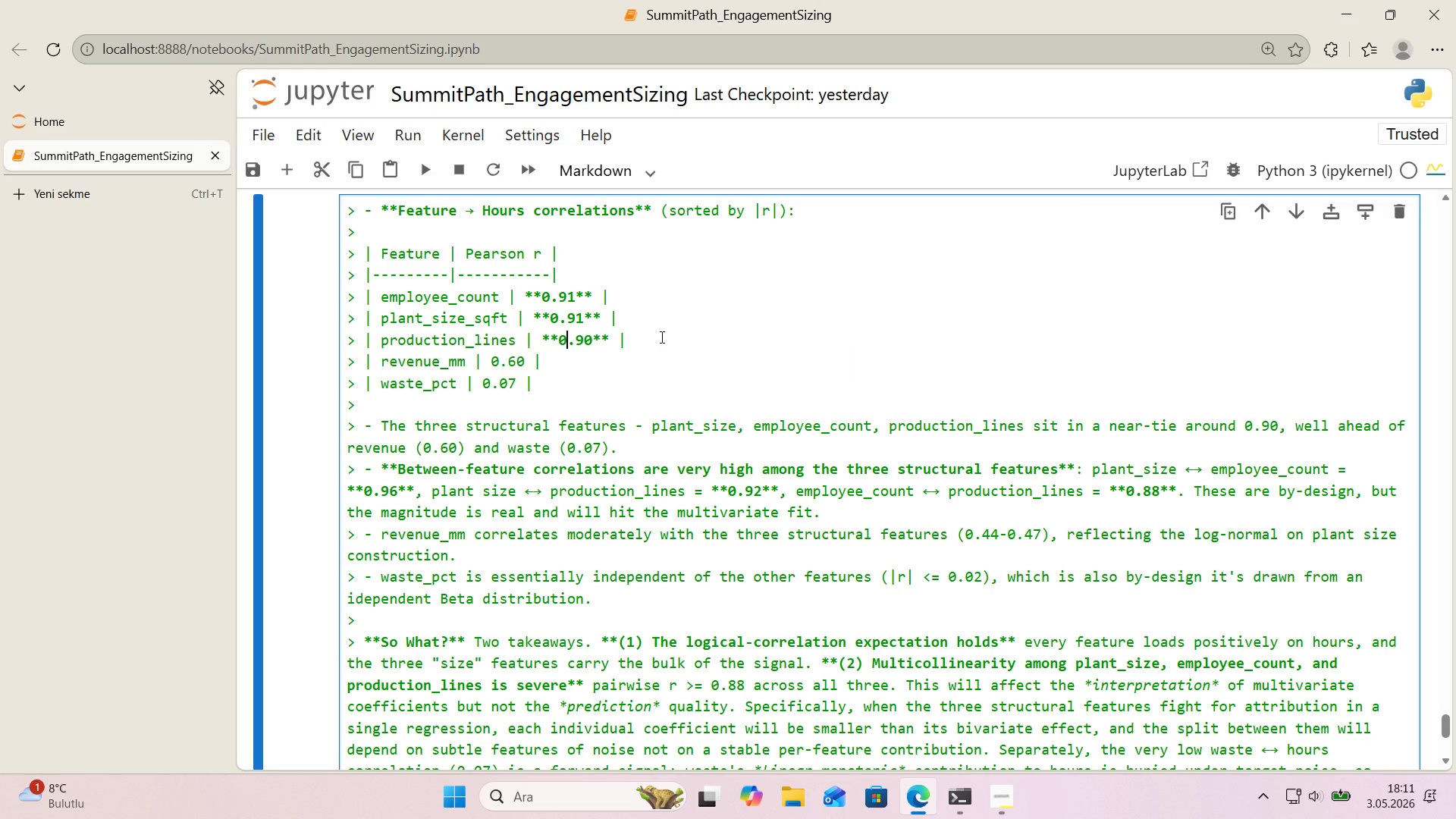 
key(Shift+Enter)
 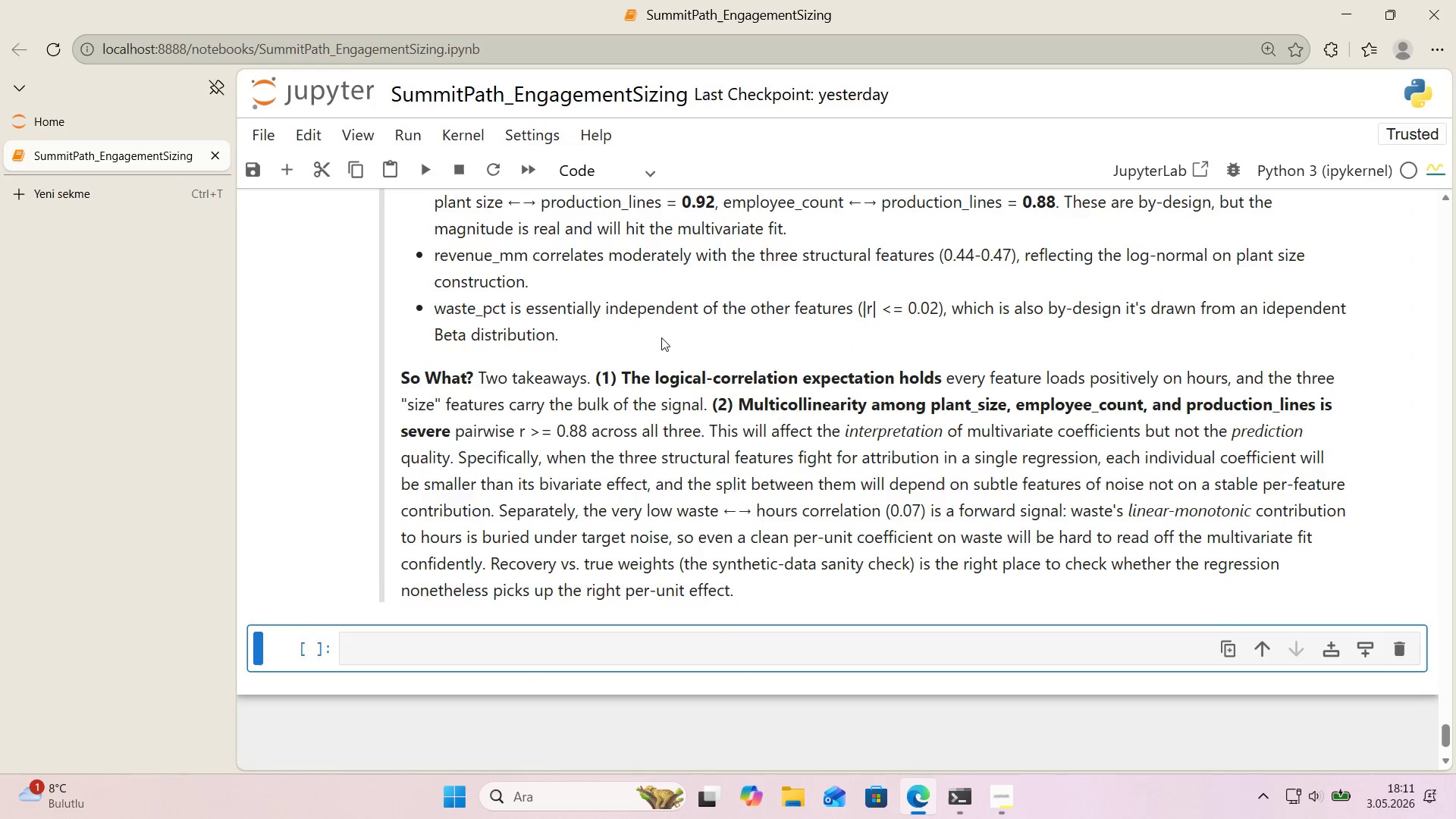 
scroll: coordinate [661, 327], scroll_direction: up, amount: 5.0
 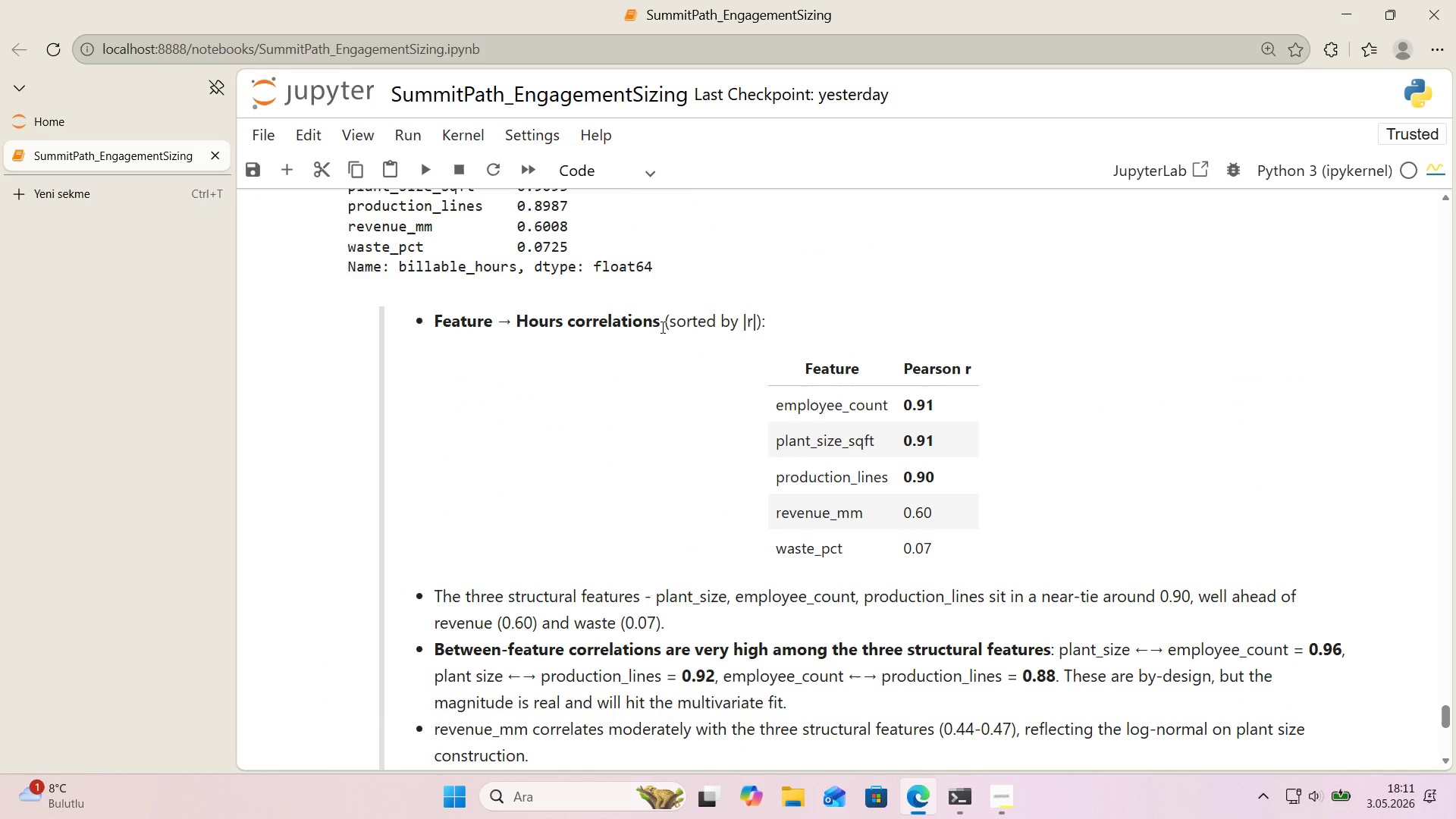 
wait(13.66)
 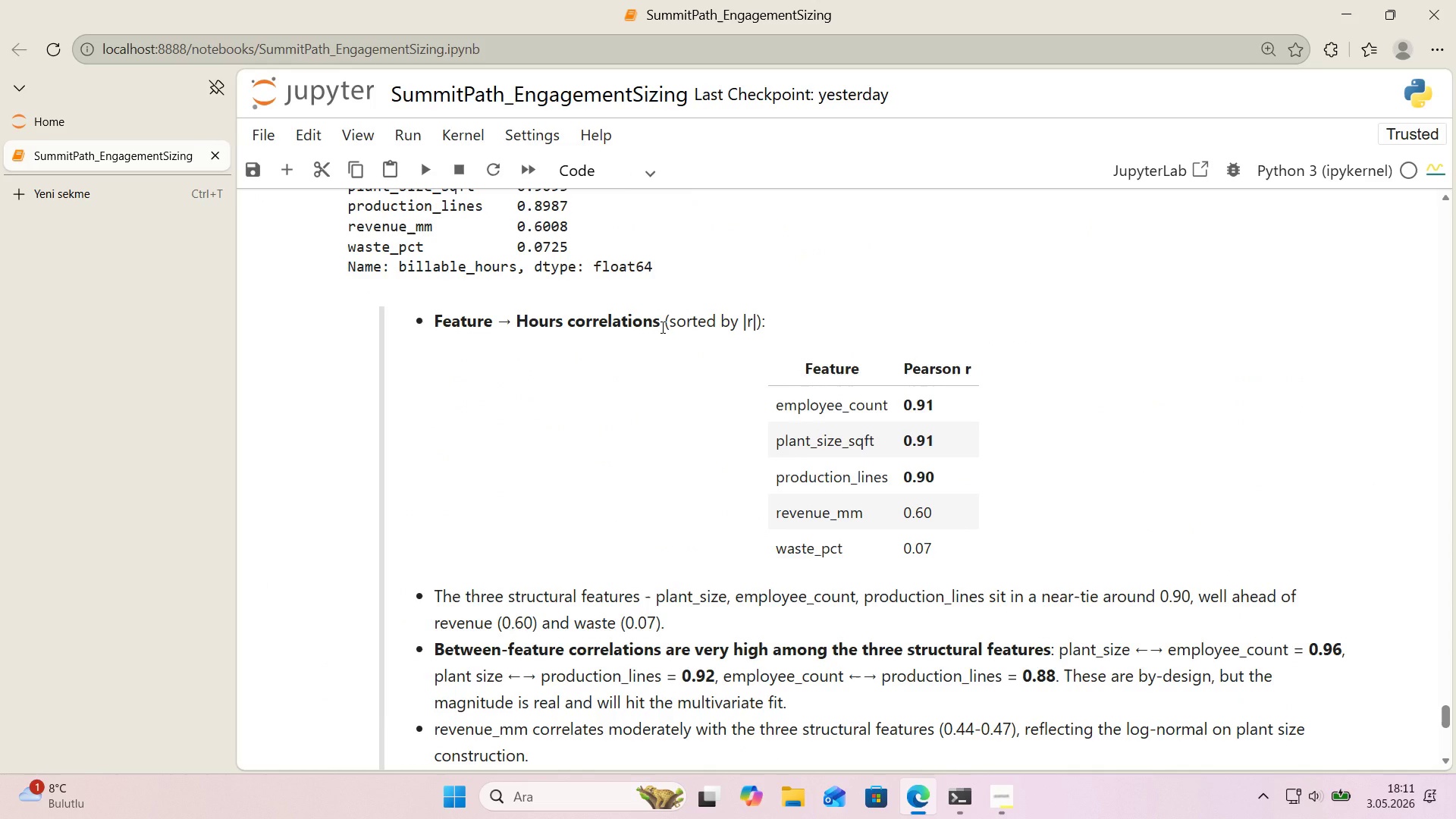 
key(Control+F)
 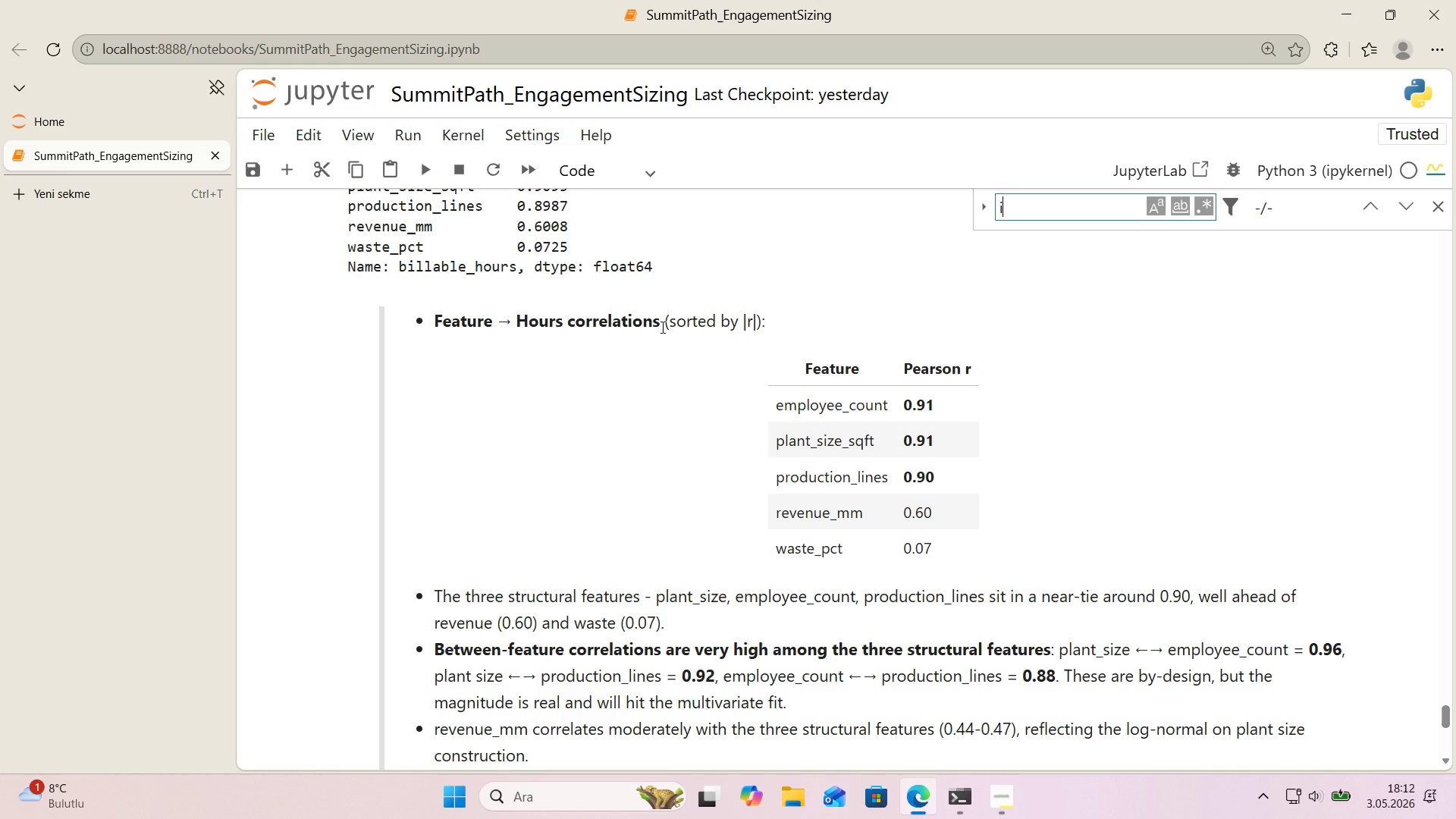 
type('depen)
 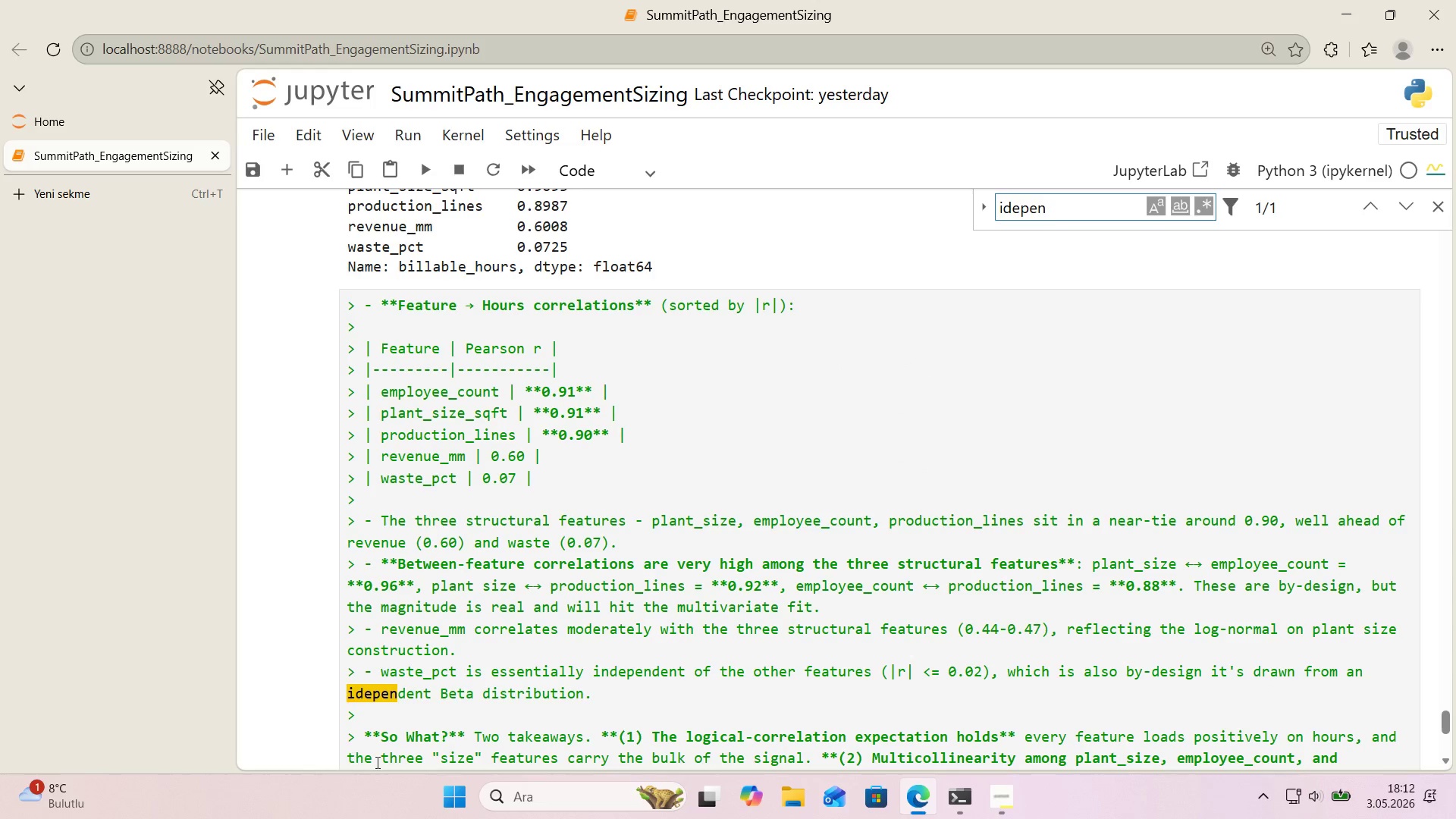 
left_click([357, 698])
 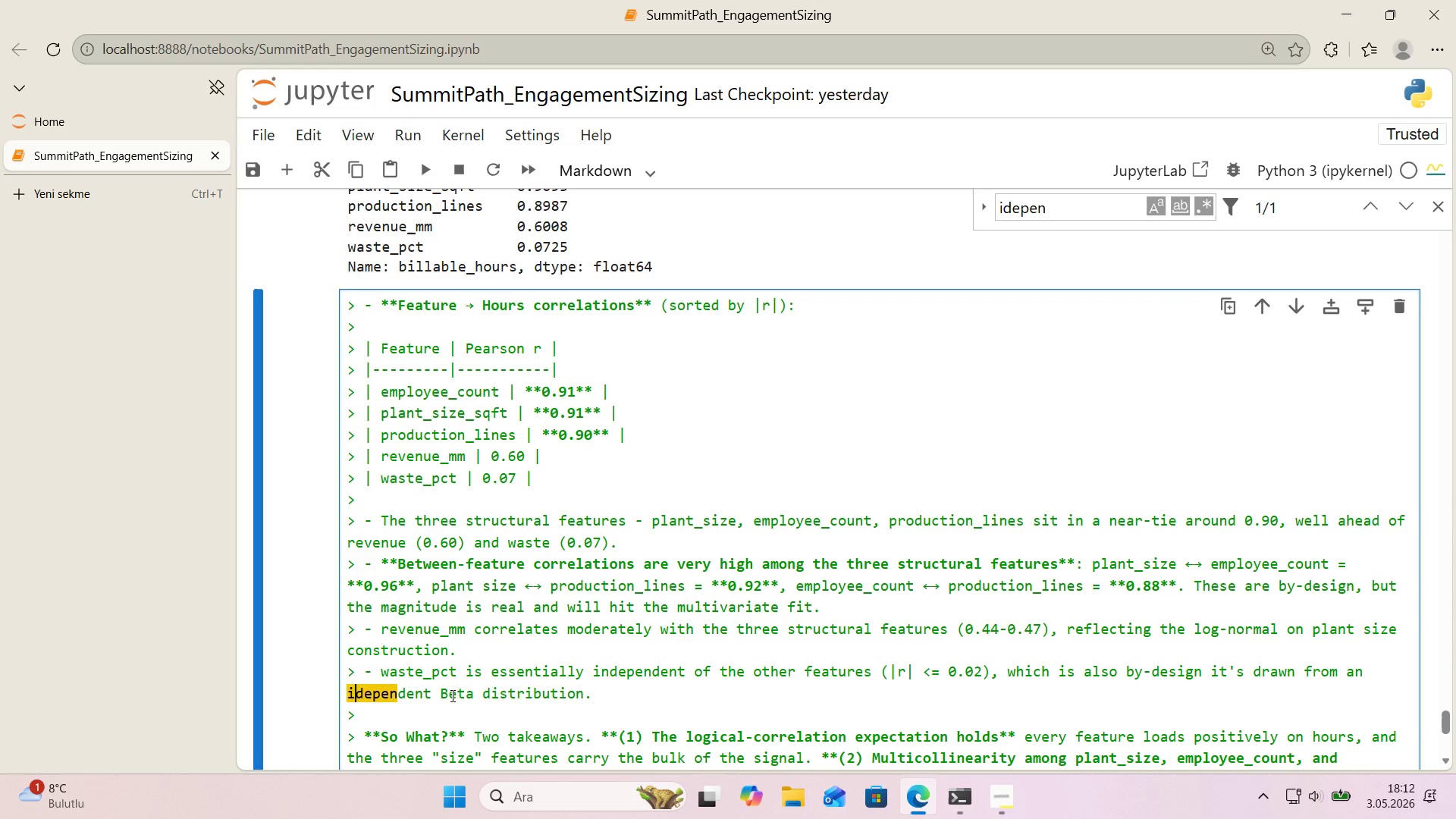 
key(N)
 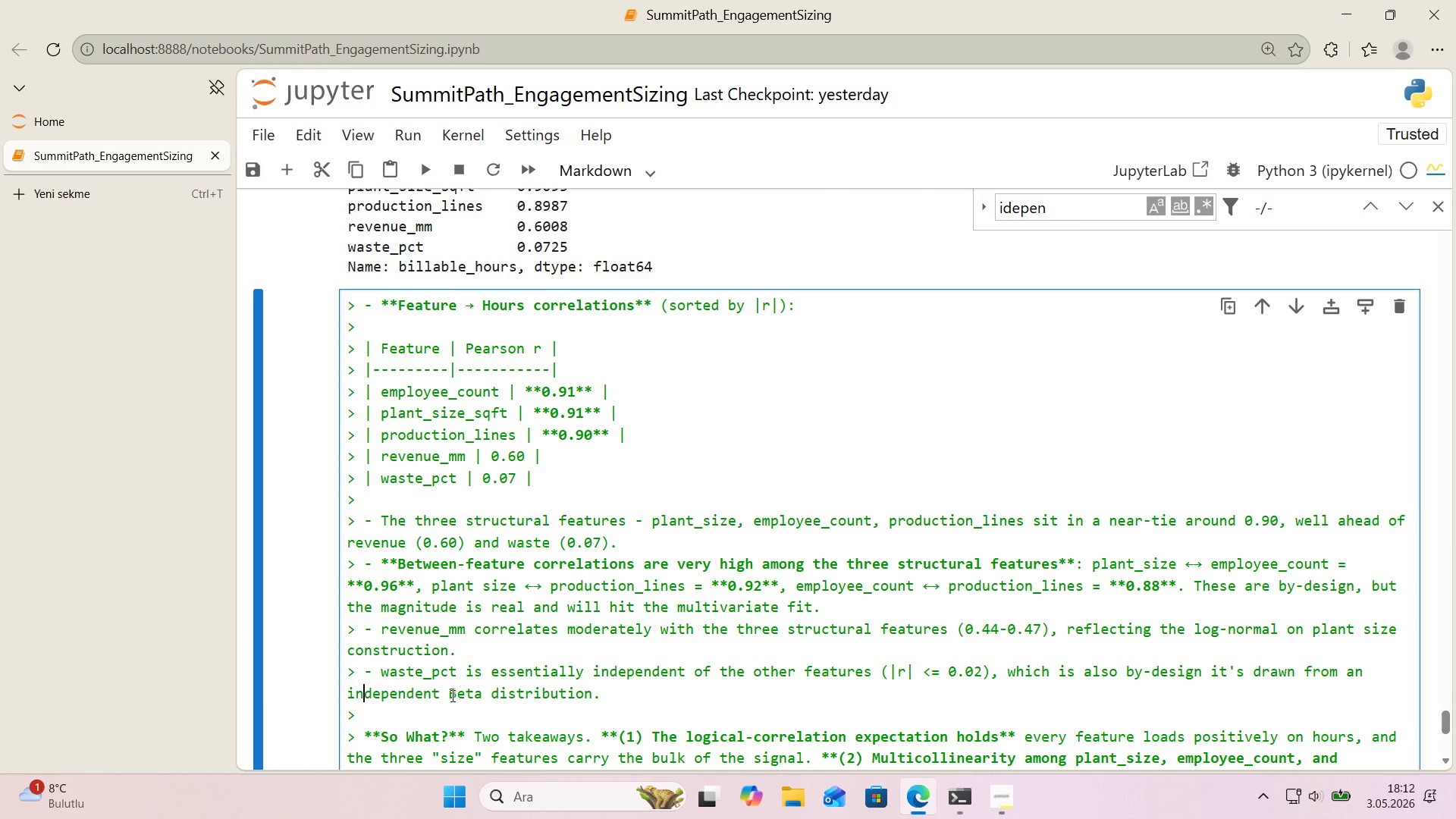 
key(Shift+Enter)
 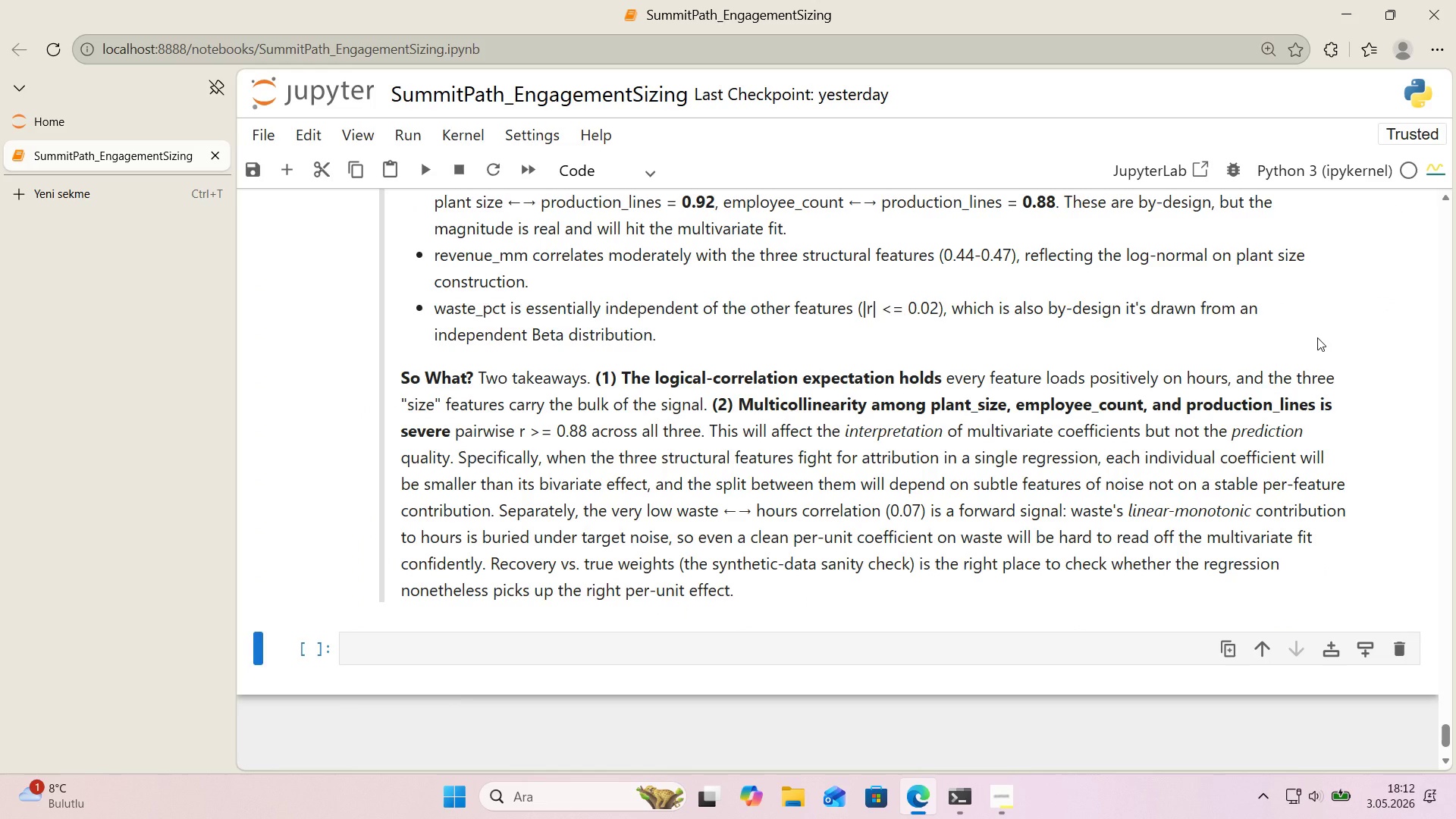 
wait(9.05)
 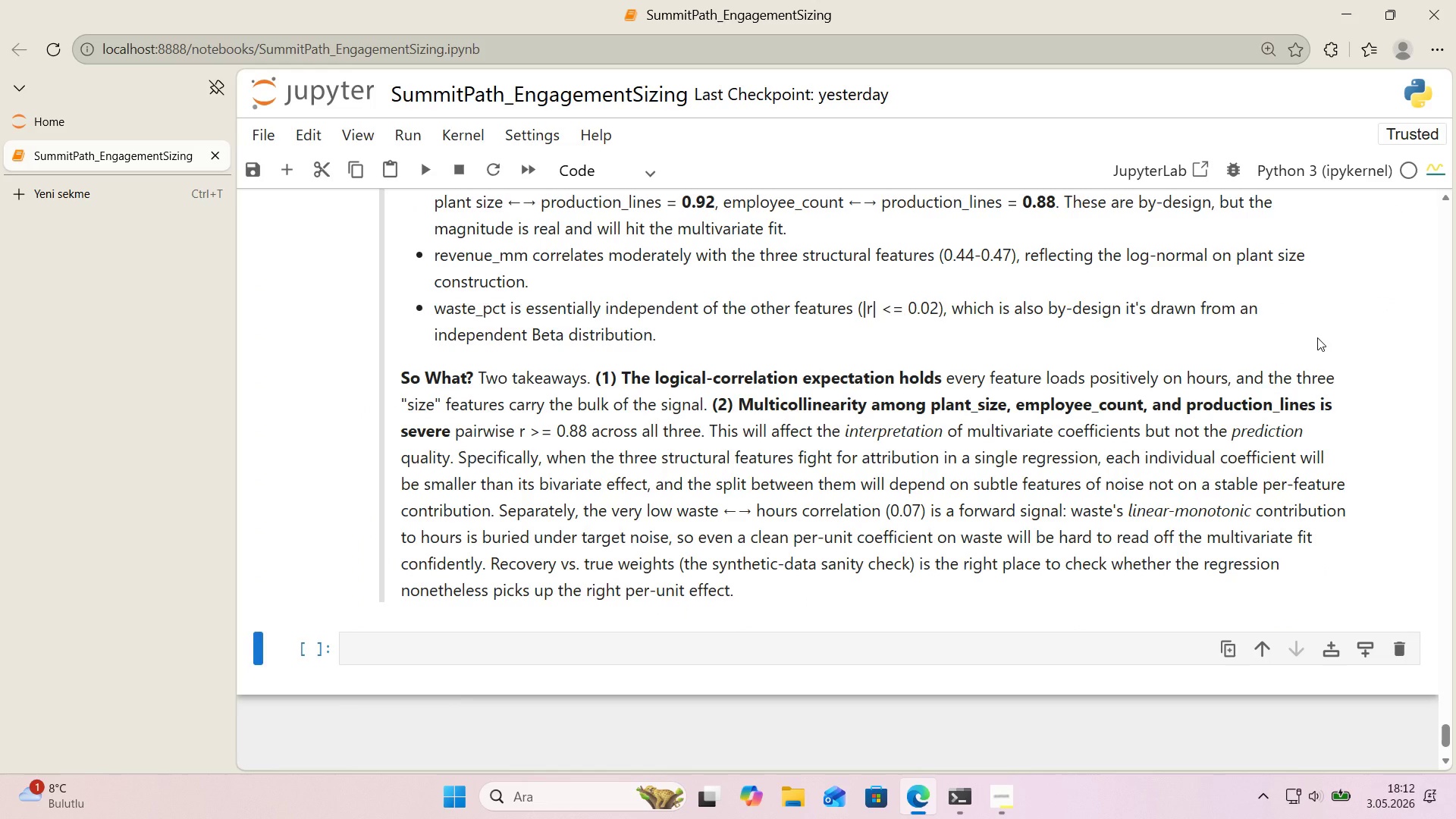 
left_click([1395, 654])
 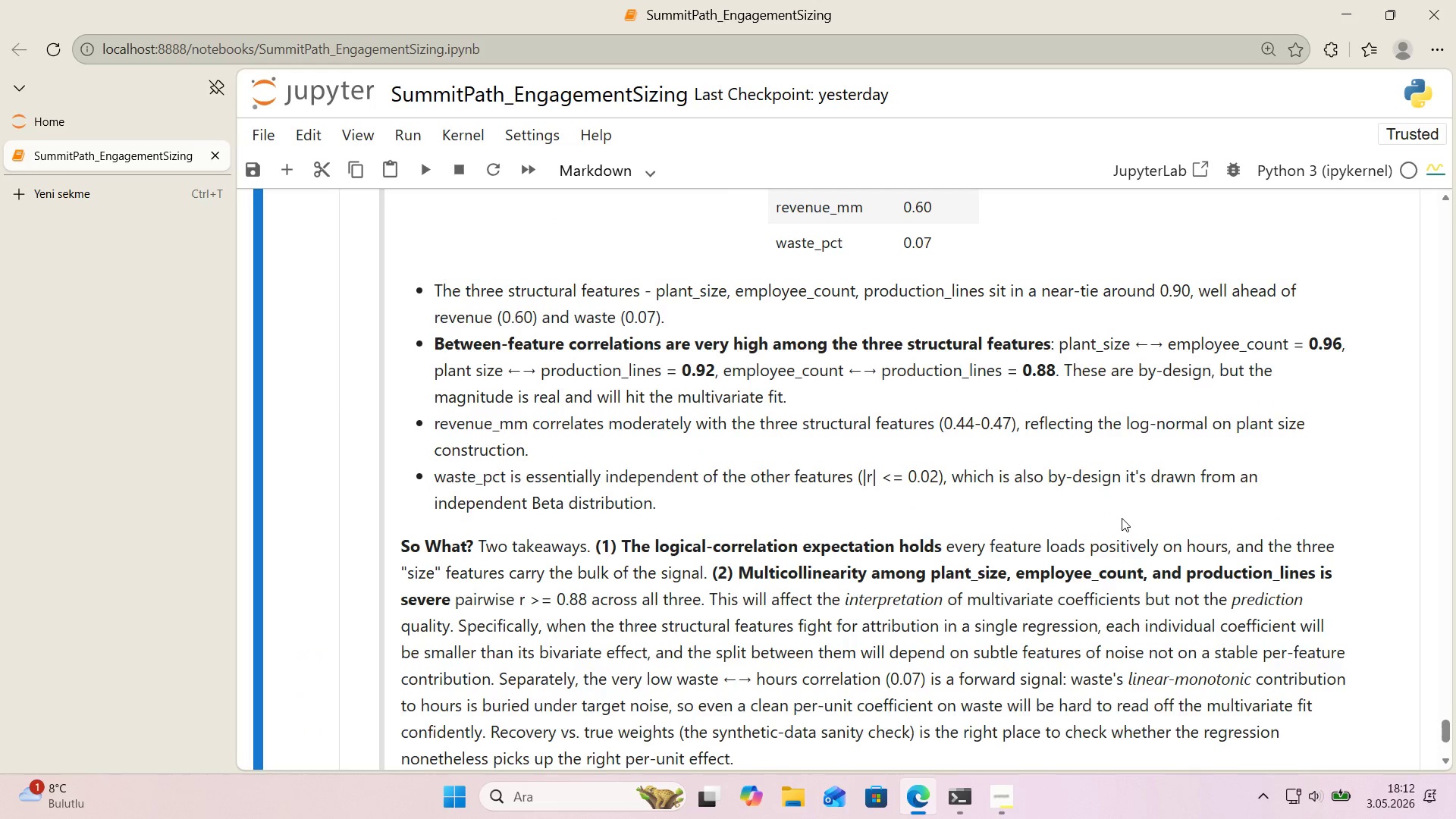 
scroll: coordinate [1118, 518], scroll_direction: down, amount: 5.0
 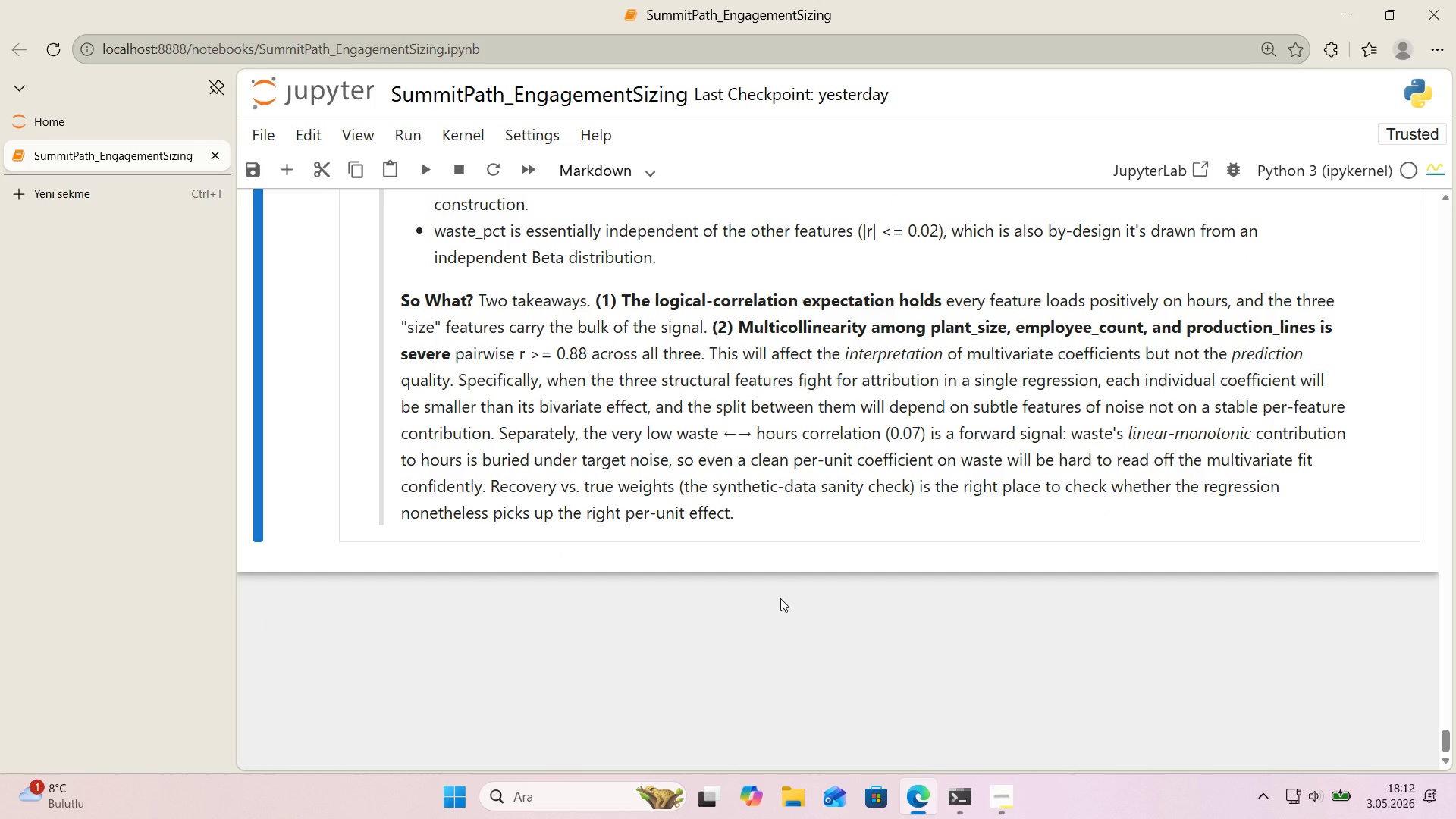 
left_click([780, 598])
 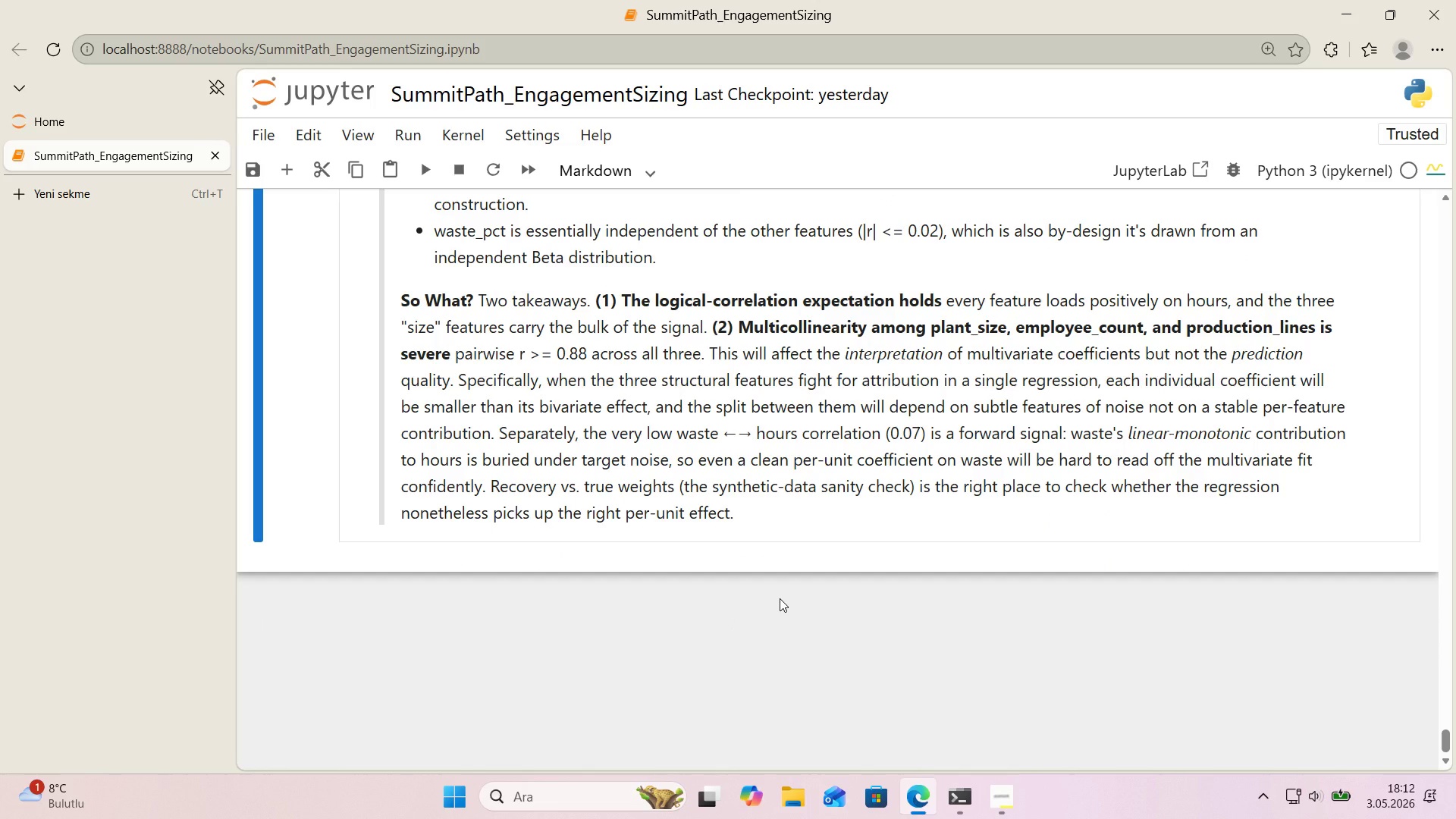 